 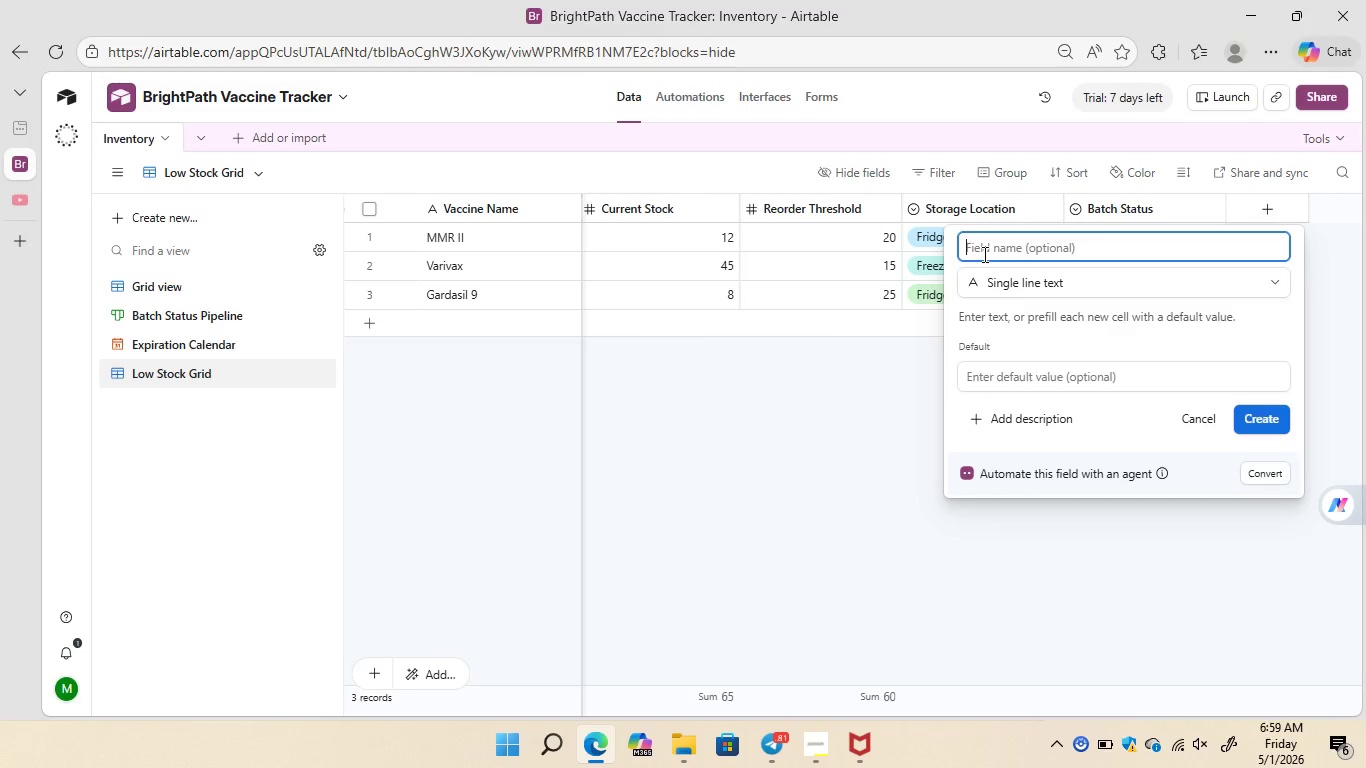 
type(Low Stock)
 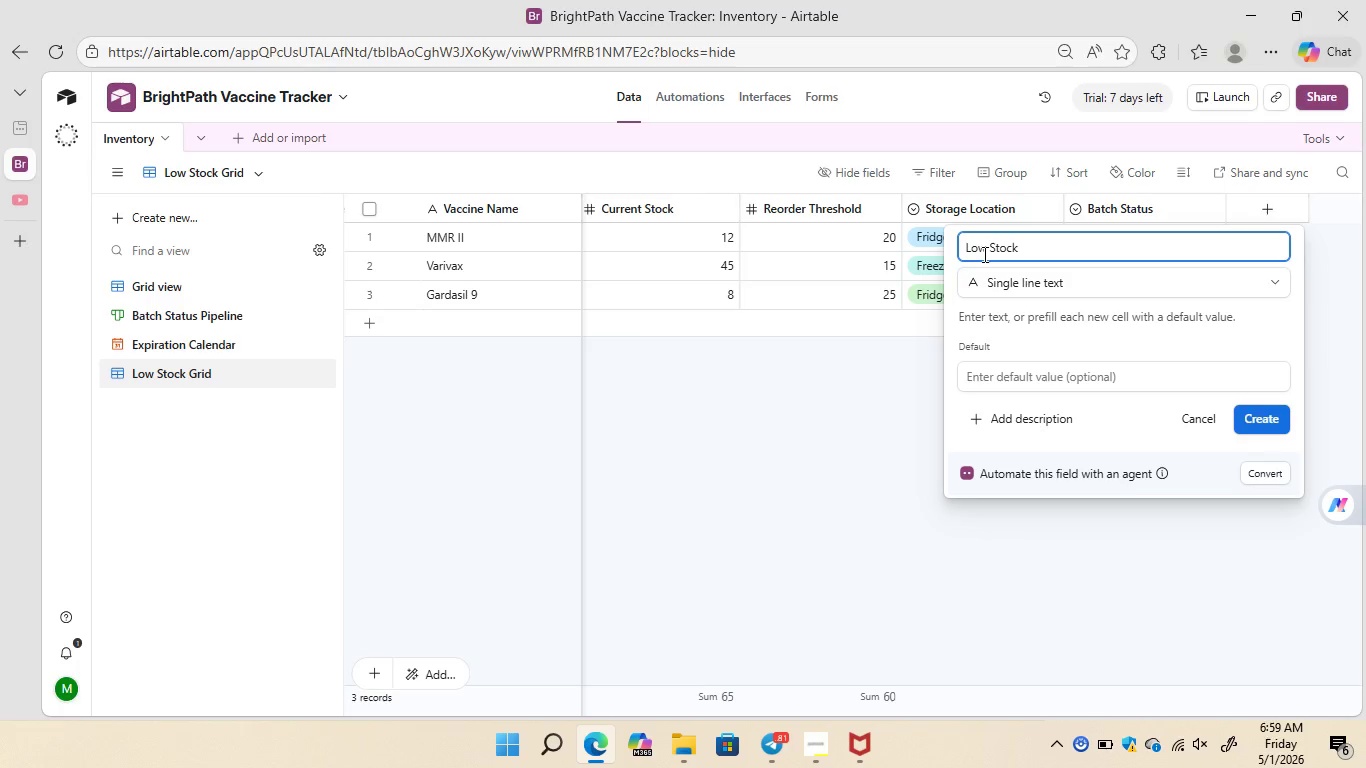 
left_click([1045, 276])
 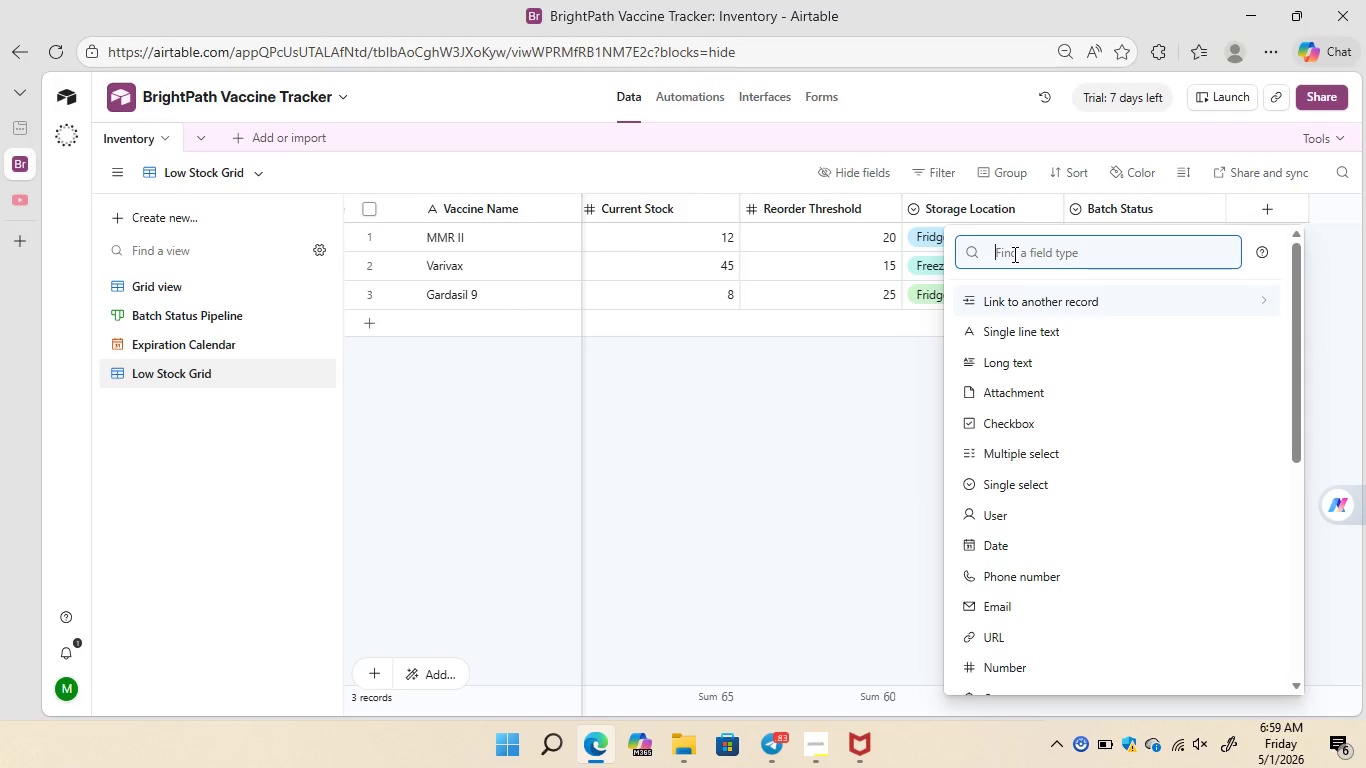 
type(formu)
 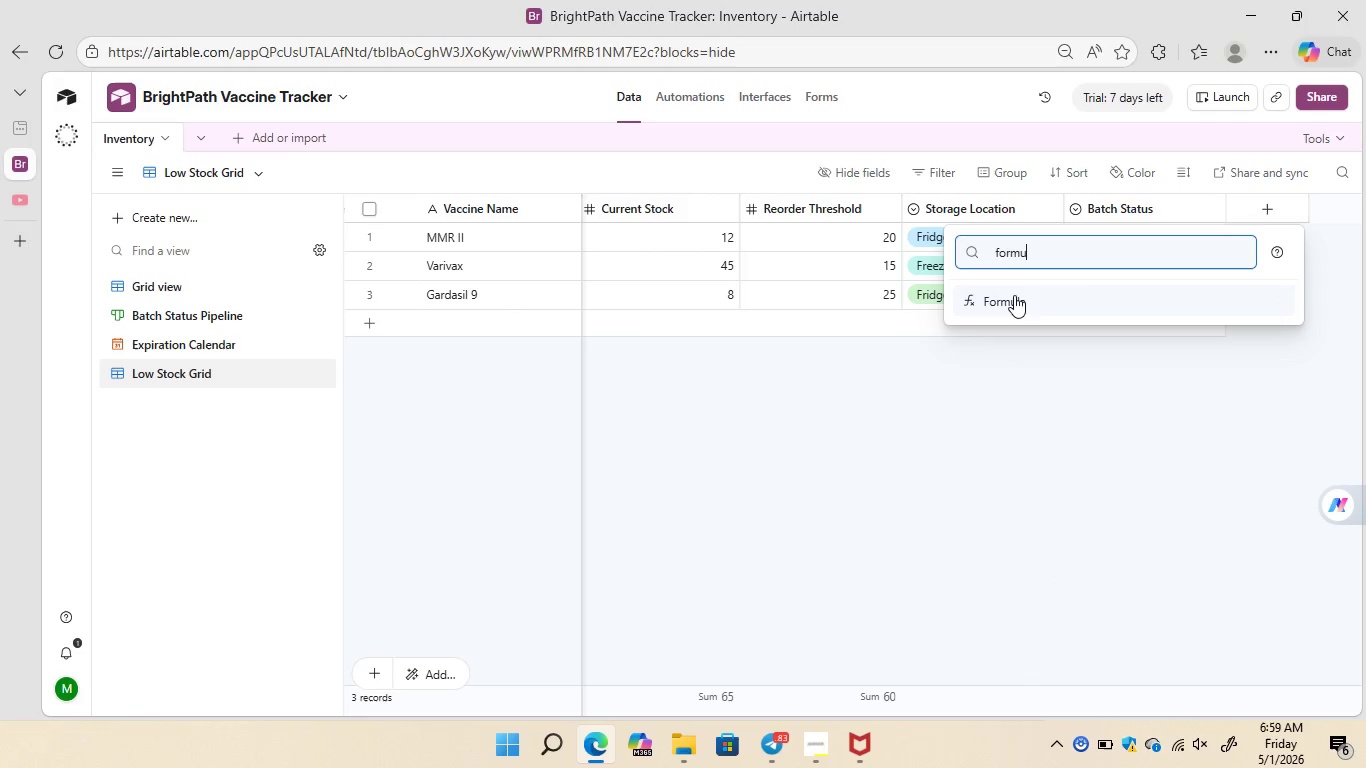 
left_click([1014, 295])
 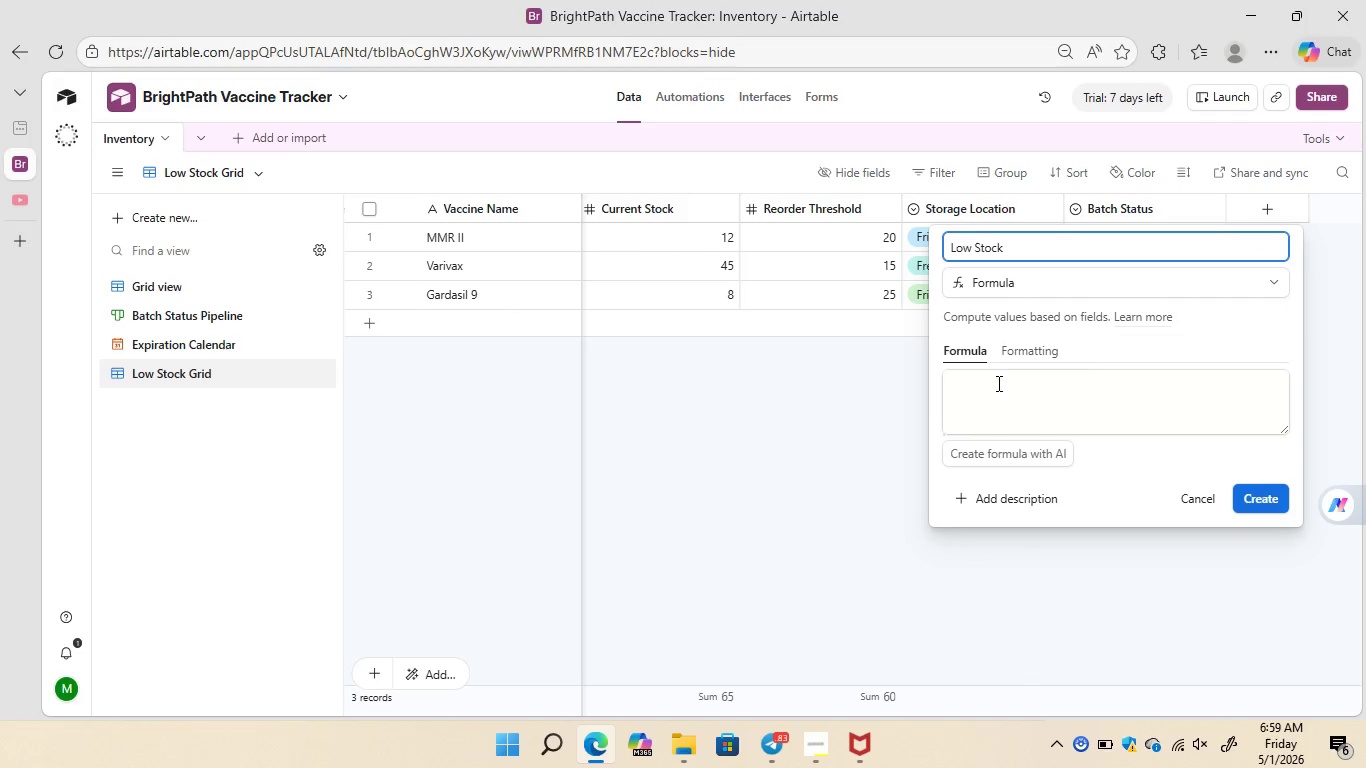 
left_click([997, 383])
 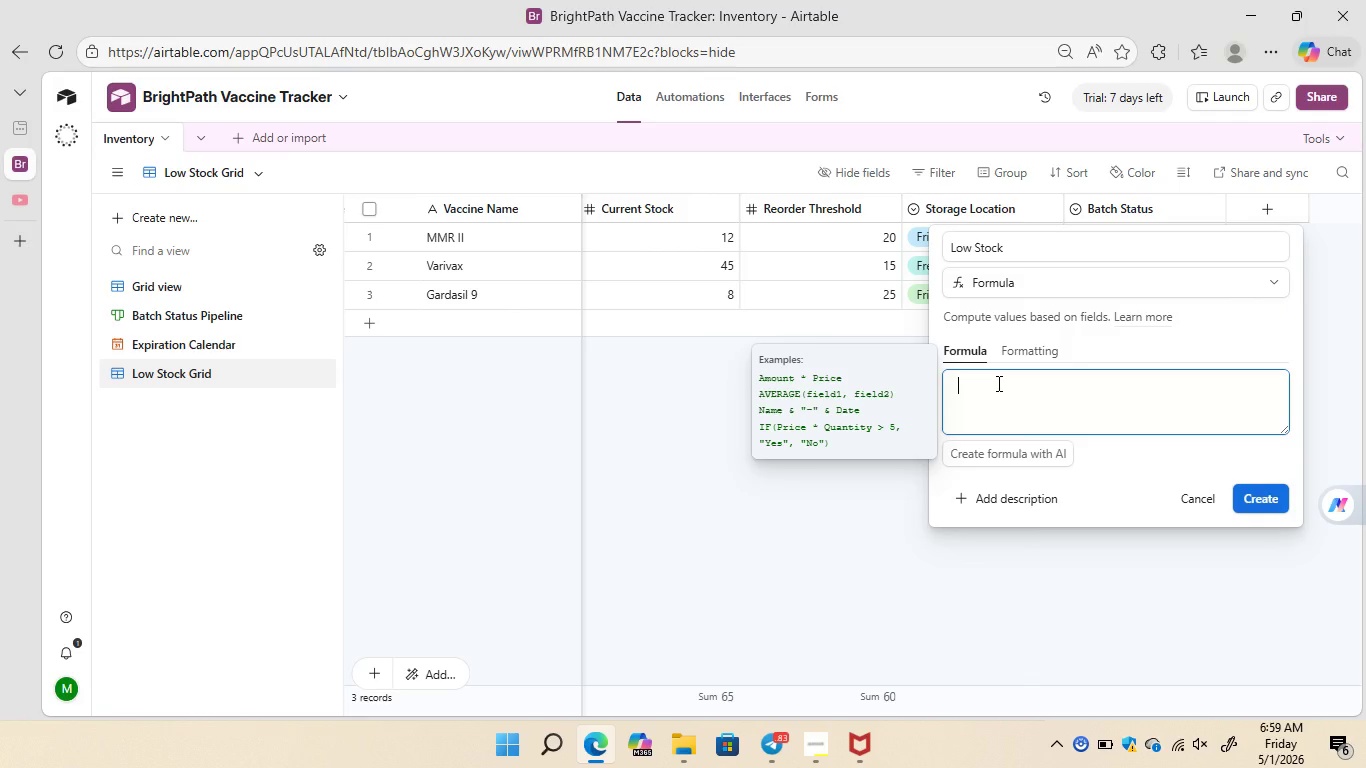 
type(IF({)
 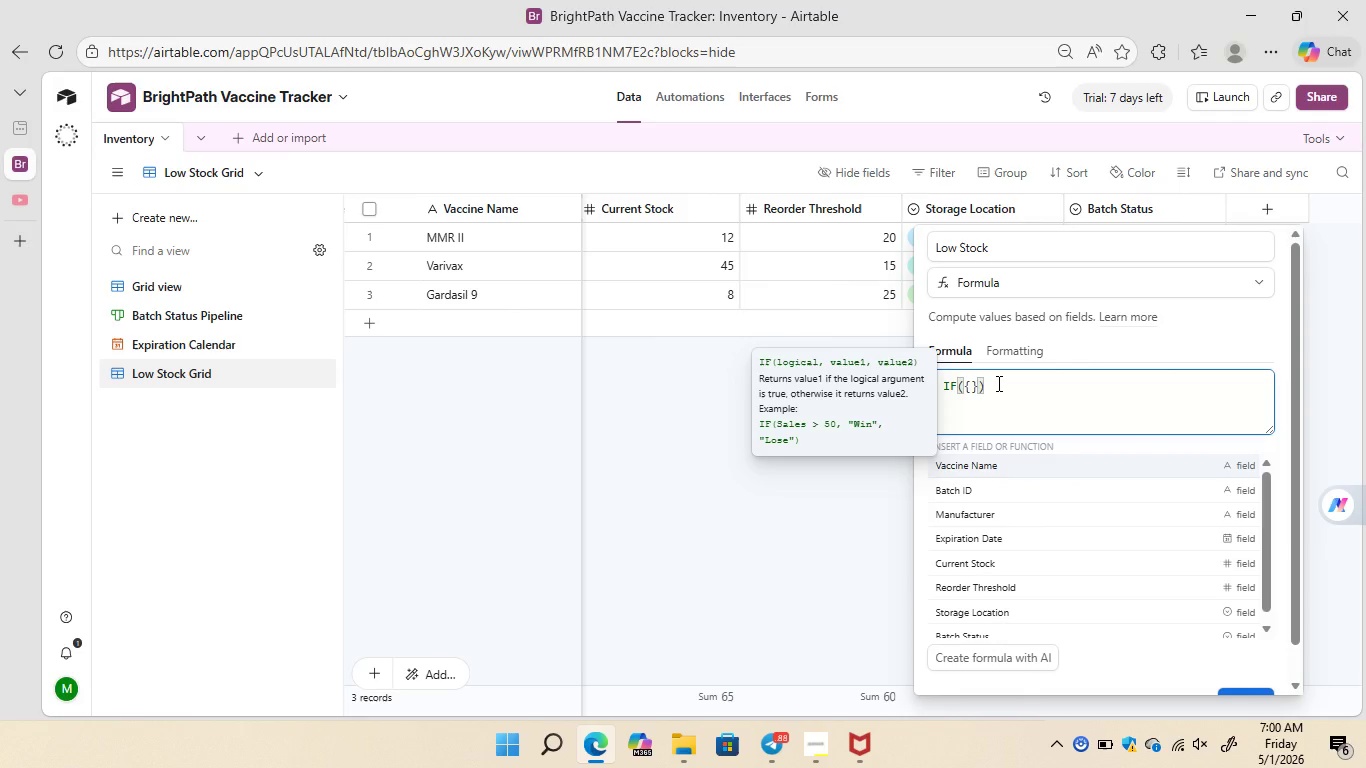 
left_click([1001, 561])
 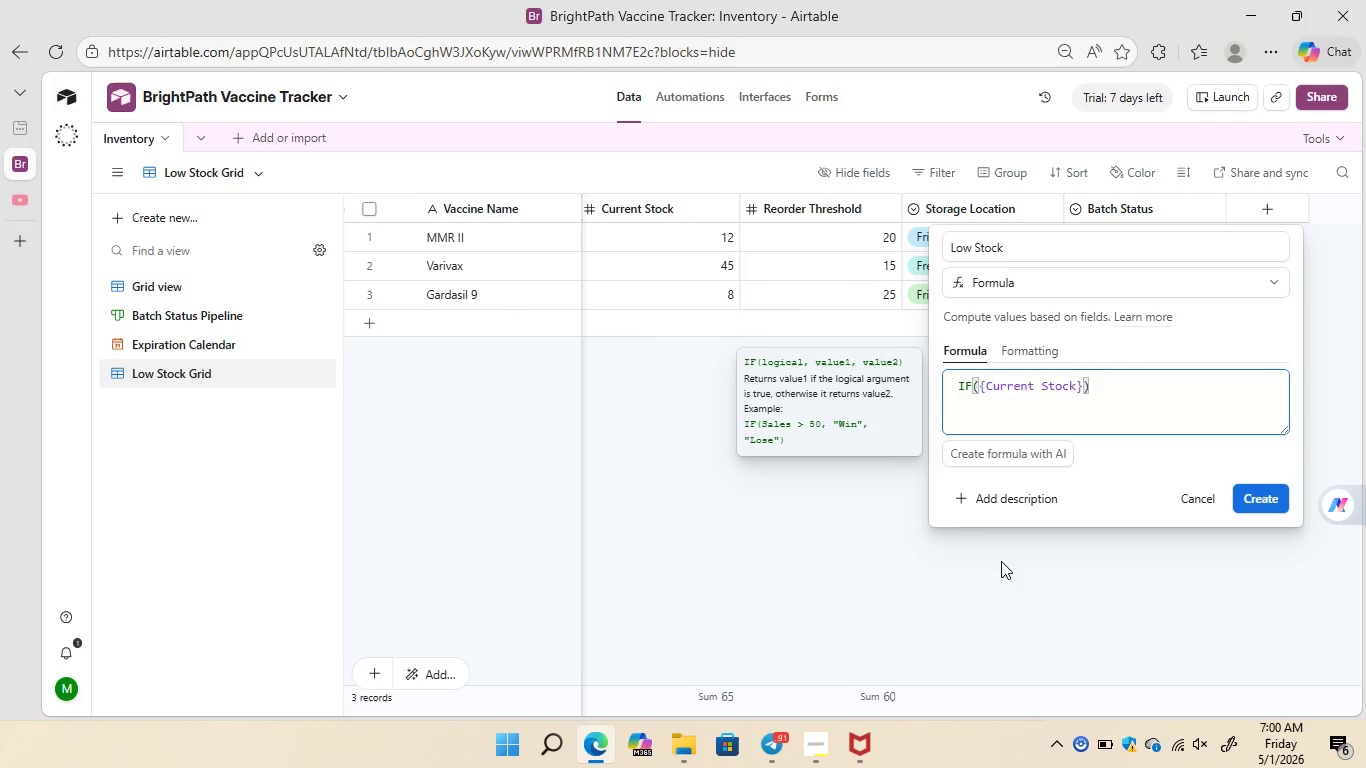 
key(Shift+Comma)
 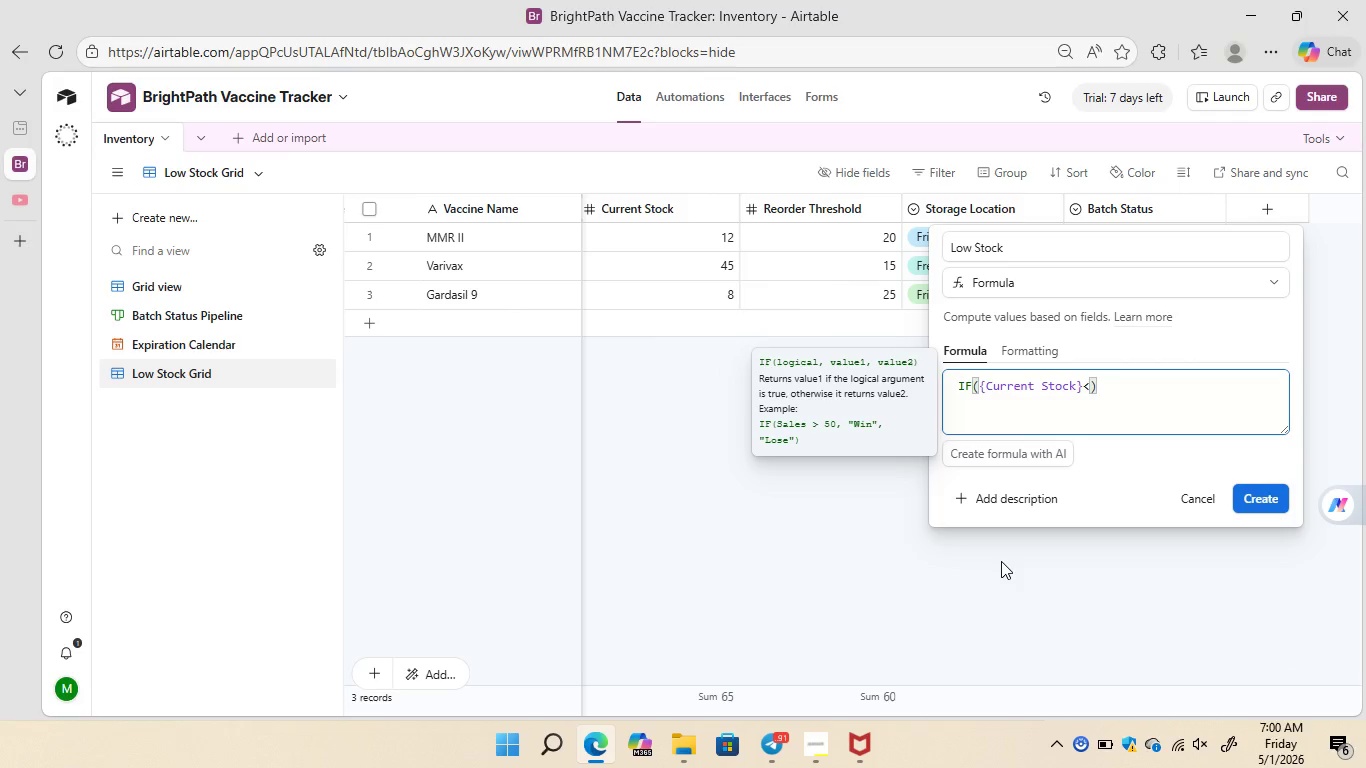 
key(Shift+BracketLeft)
 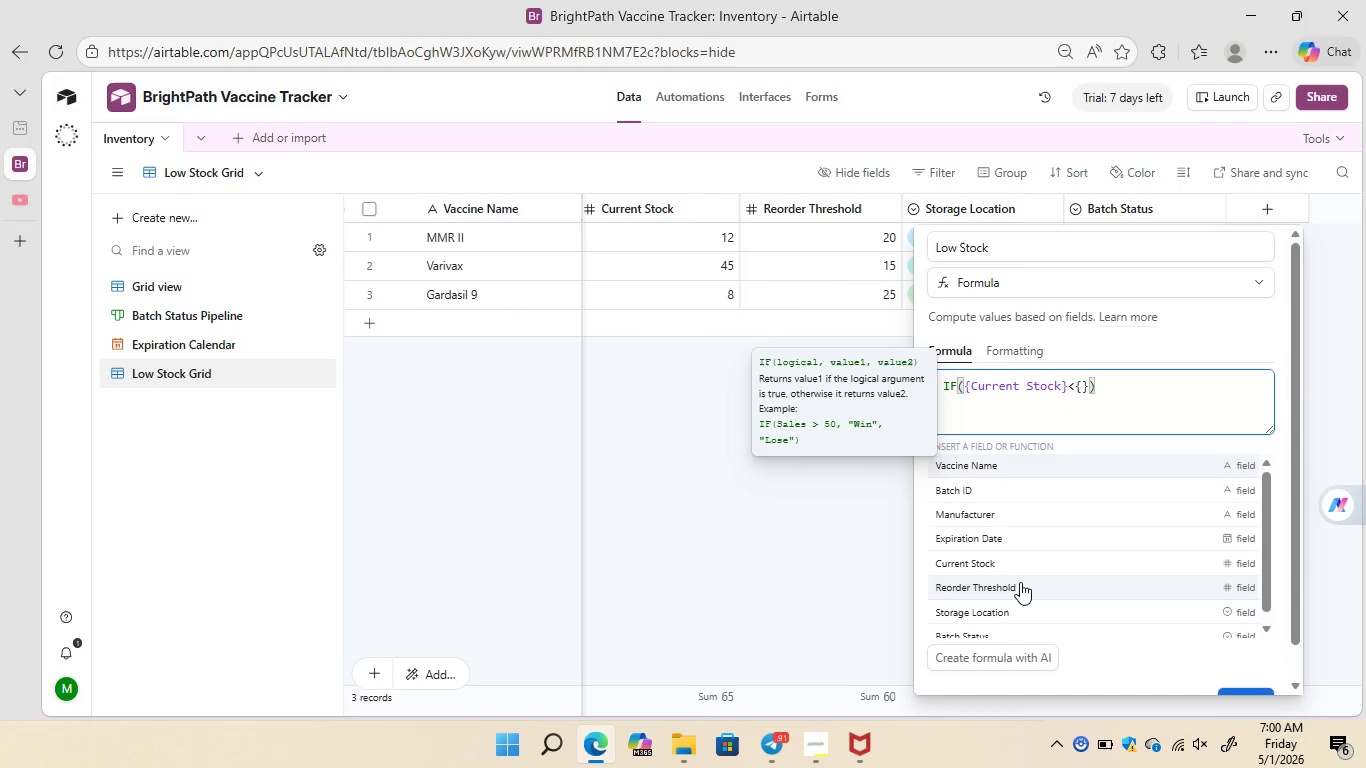 
wait(6.2)
 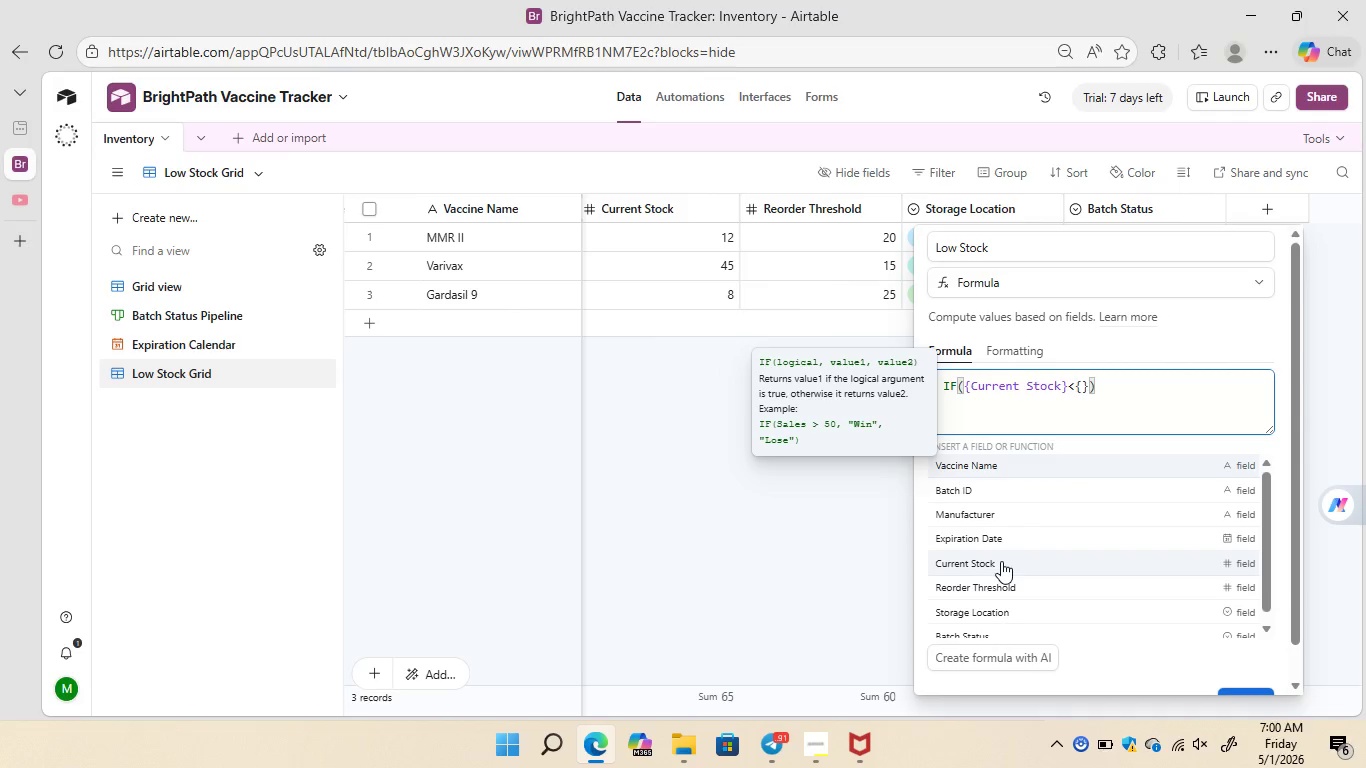 
left_click([1020, 582])
 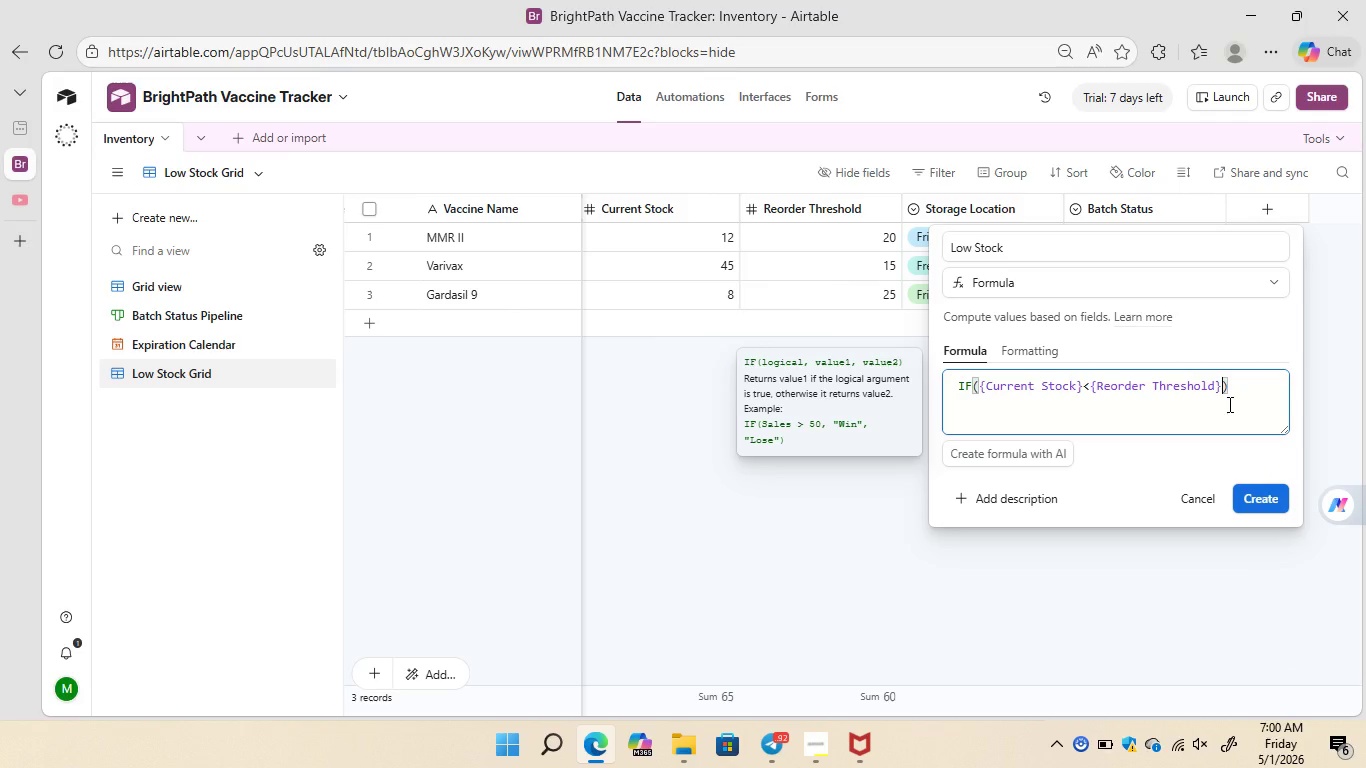 
type(,"YES)
 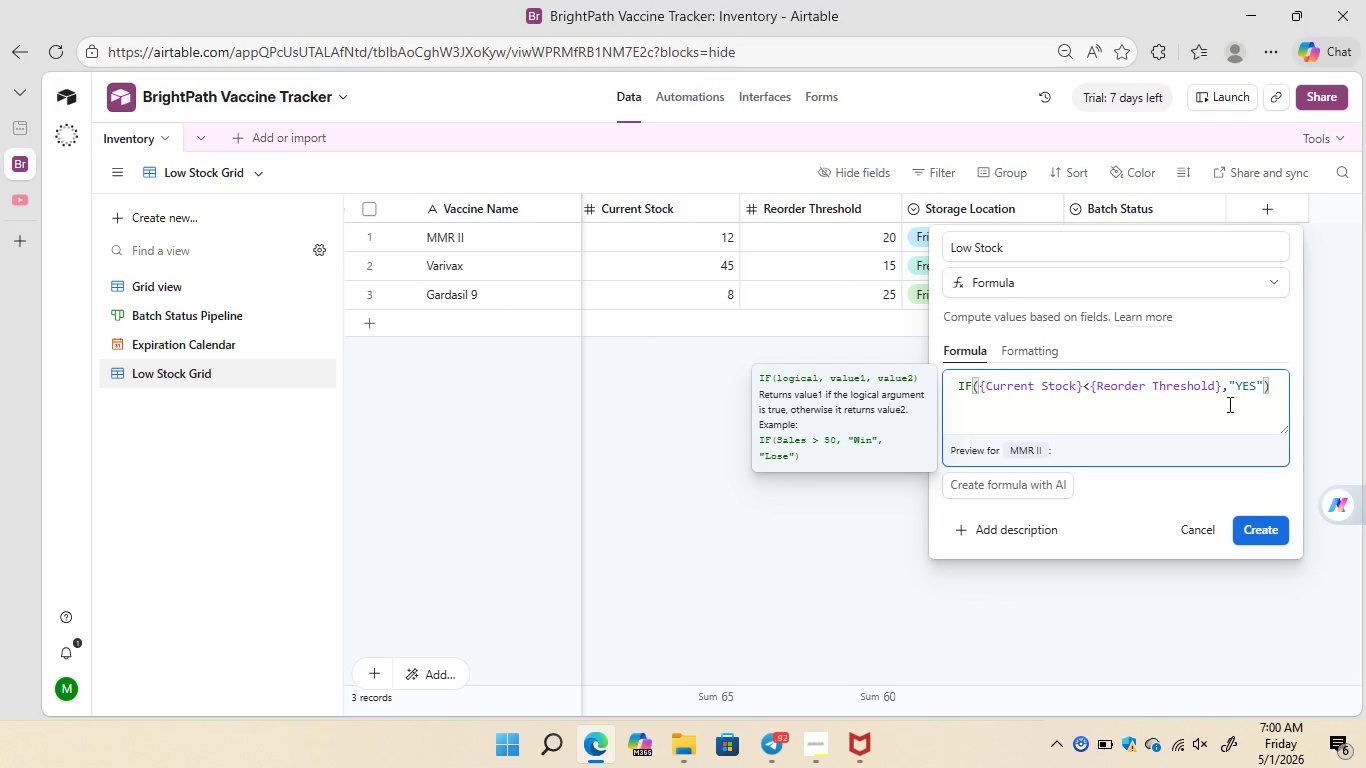 
key(ArrowRight)
 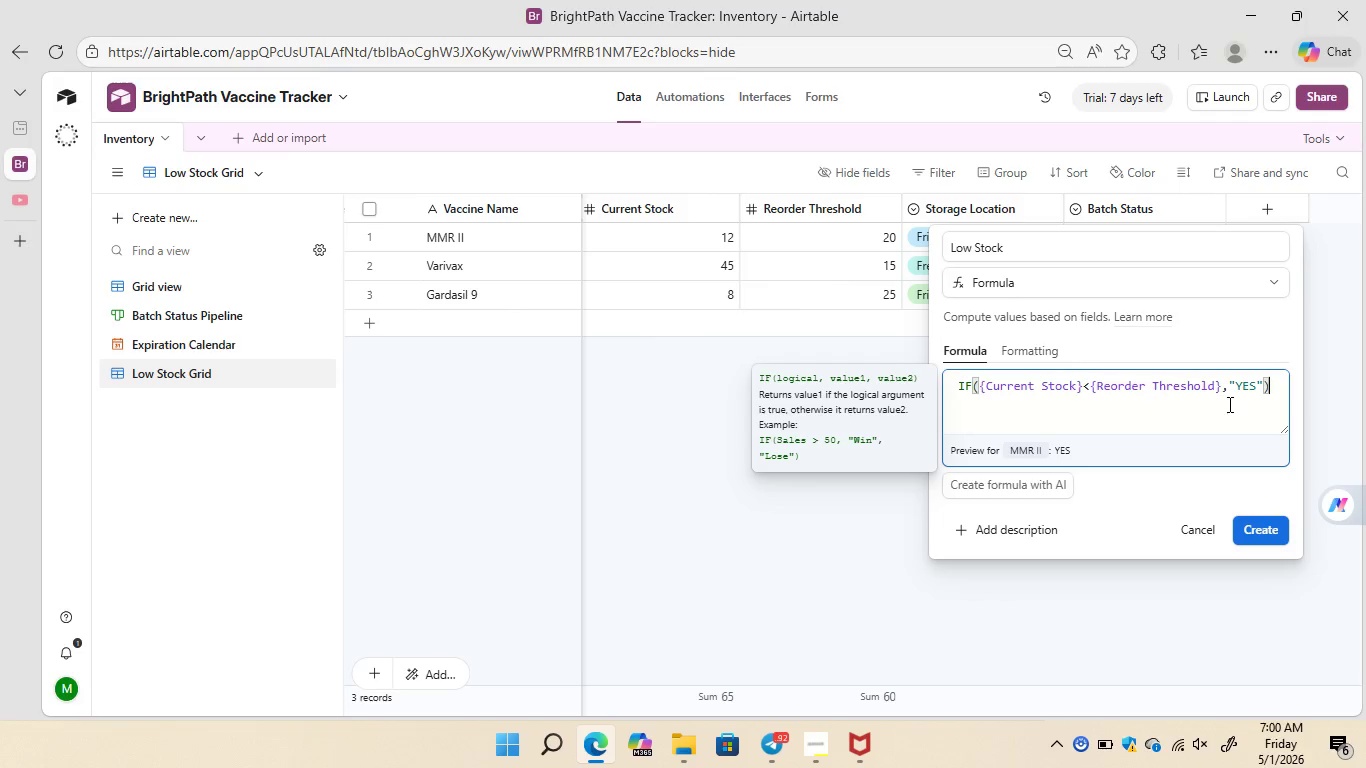 
key(ArrowRight)
 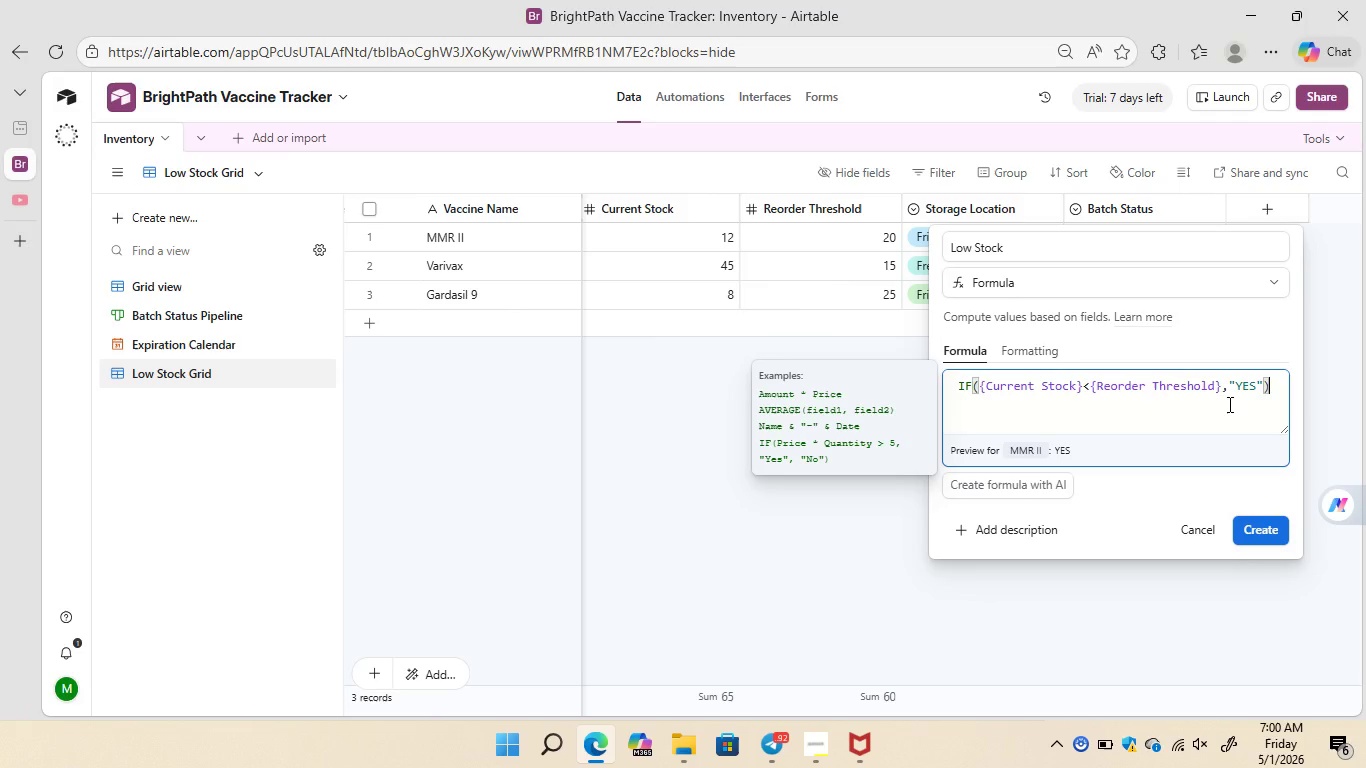 
key(ArrowLeft)
 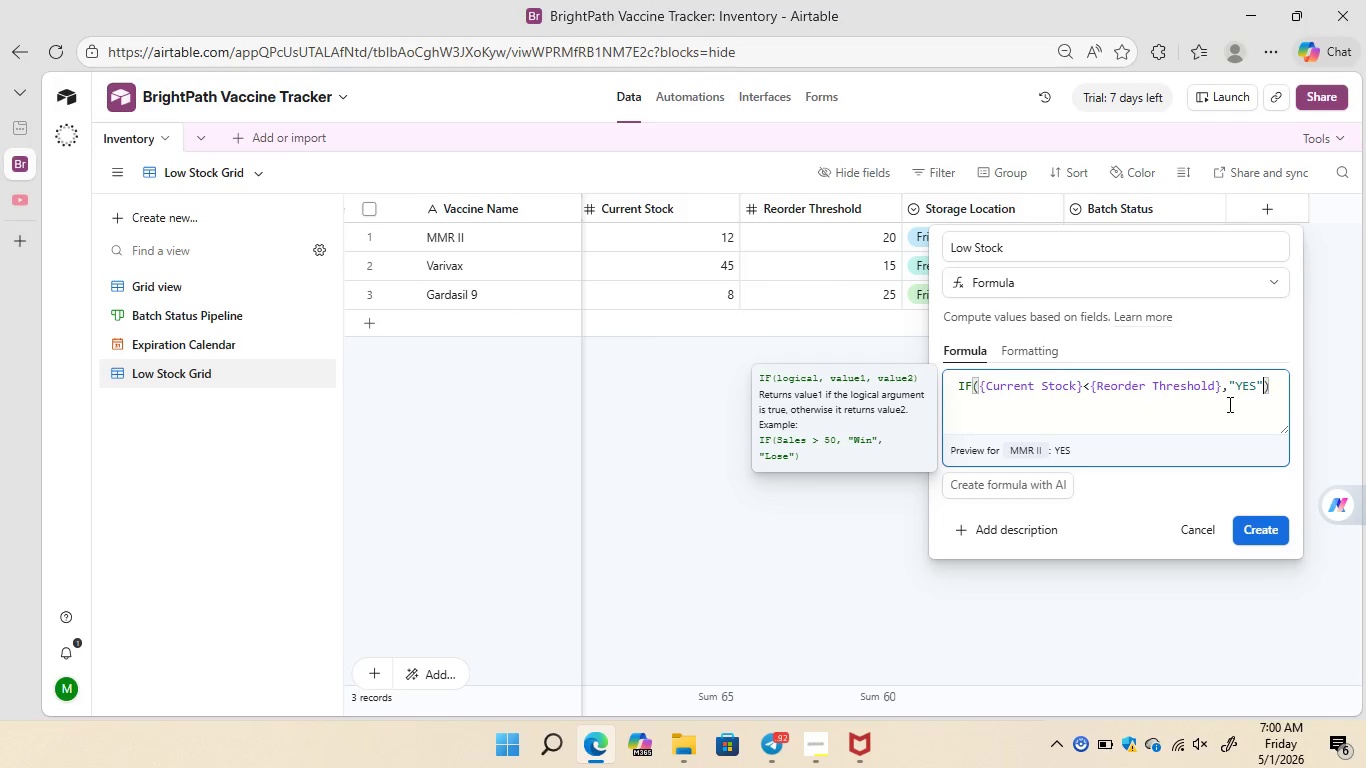 
type(,NO")
 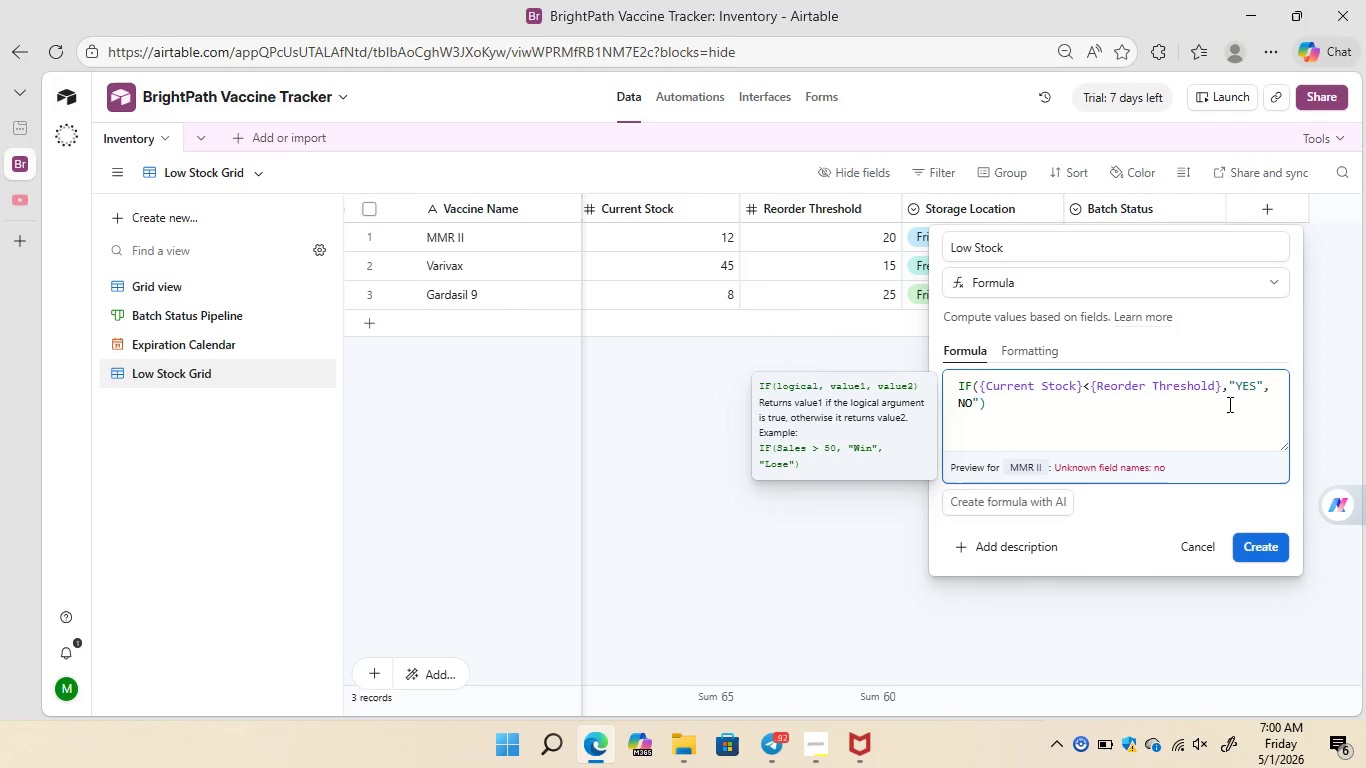 
key(ArrowLeft)
 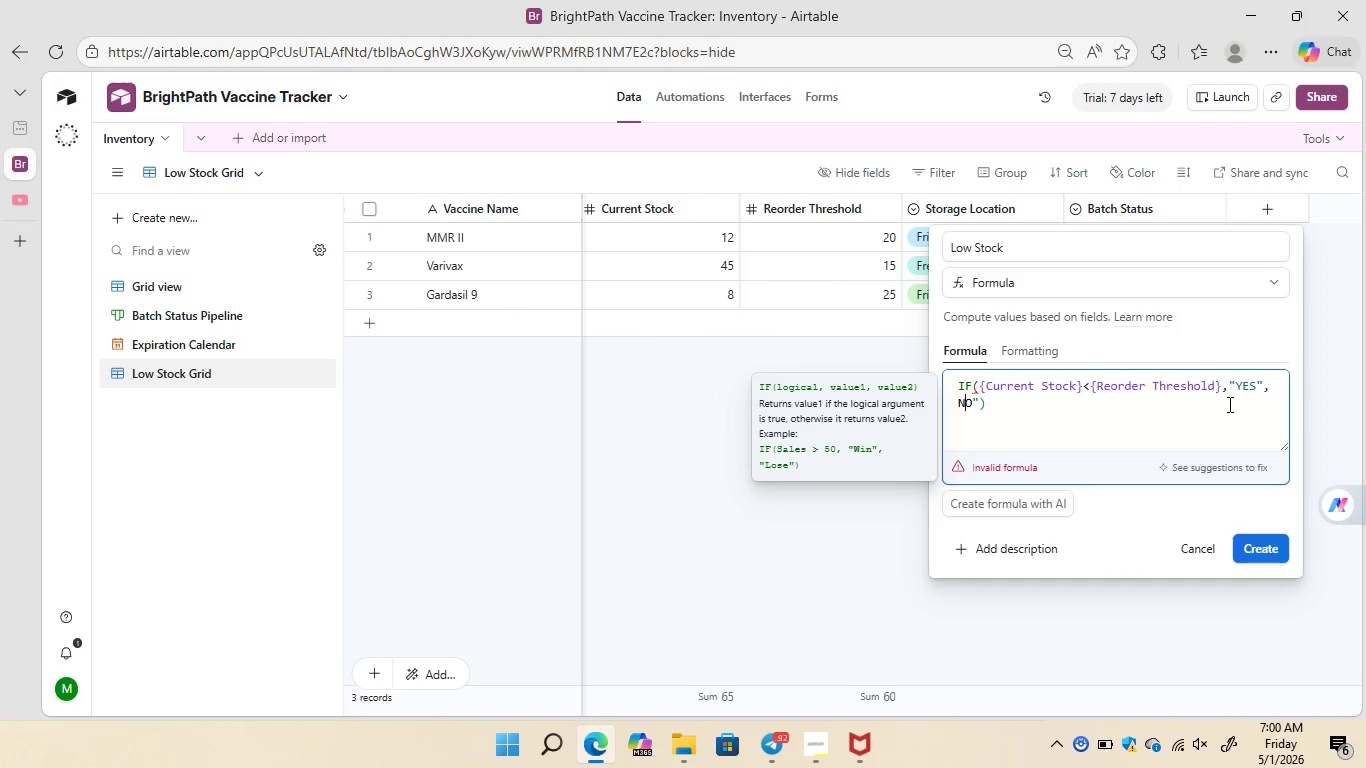 
key(ArrowLeft)
 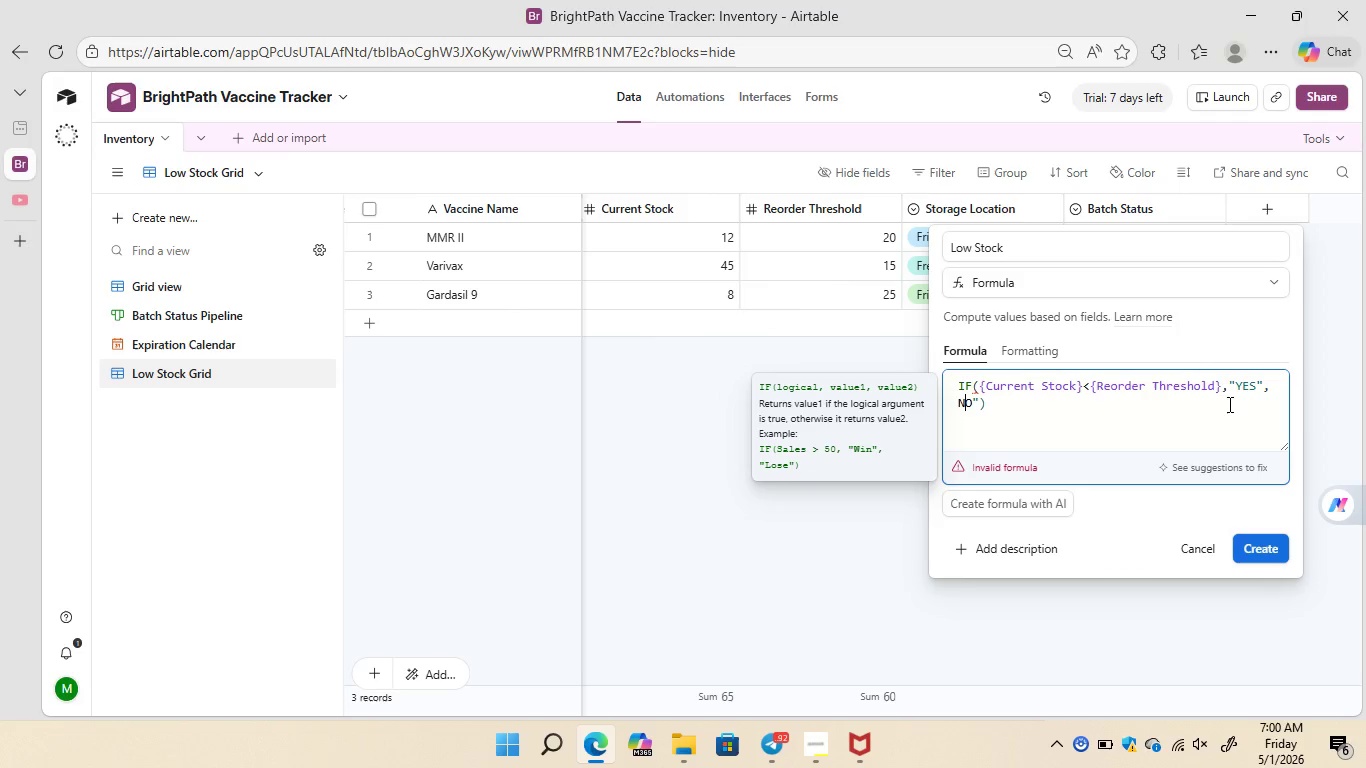 
key(ArrowLeft)
 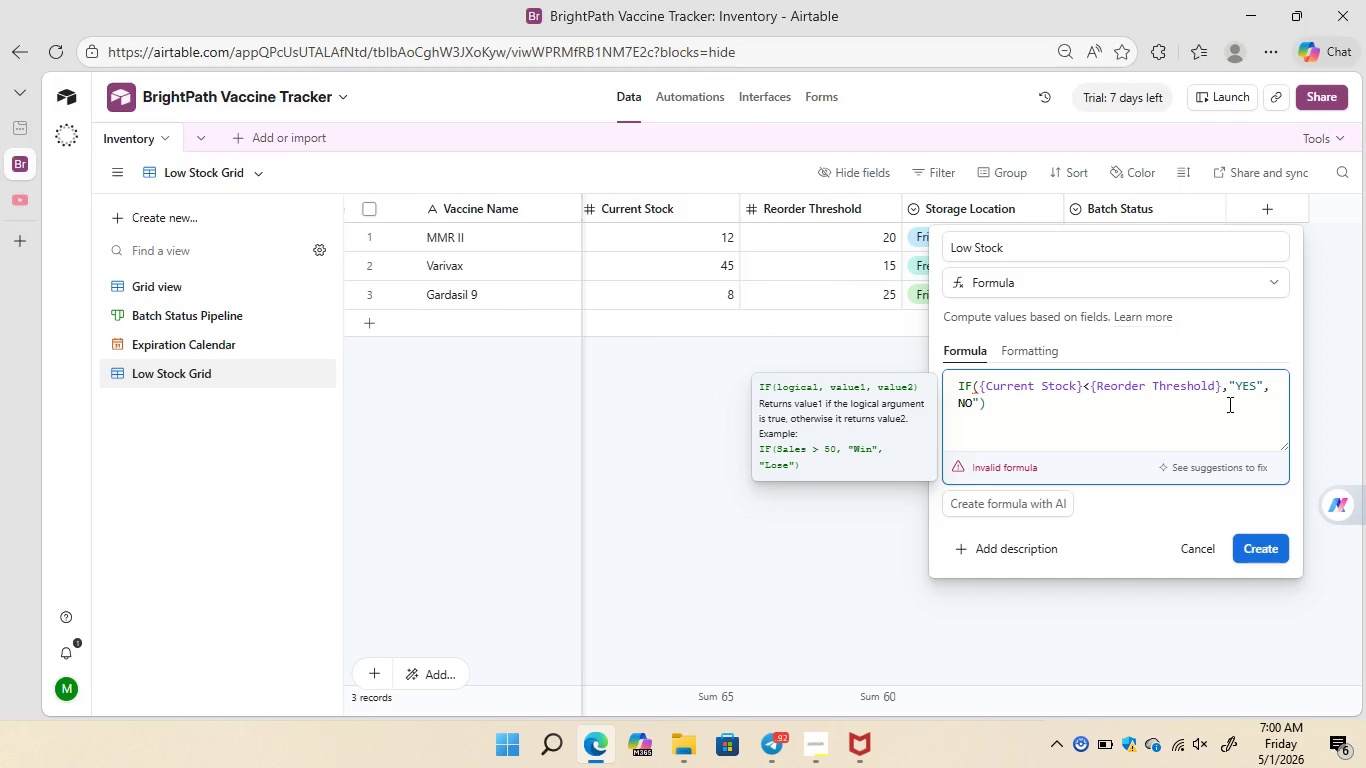 
key(Shift+Quote)
 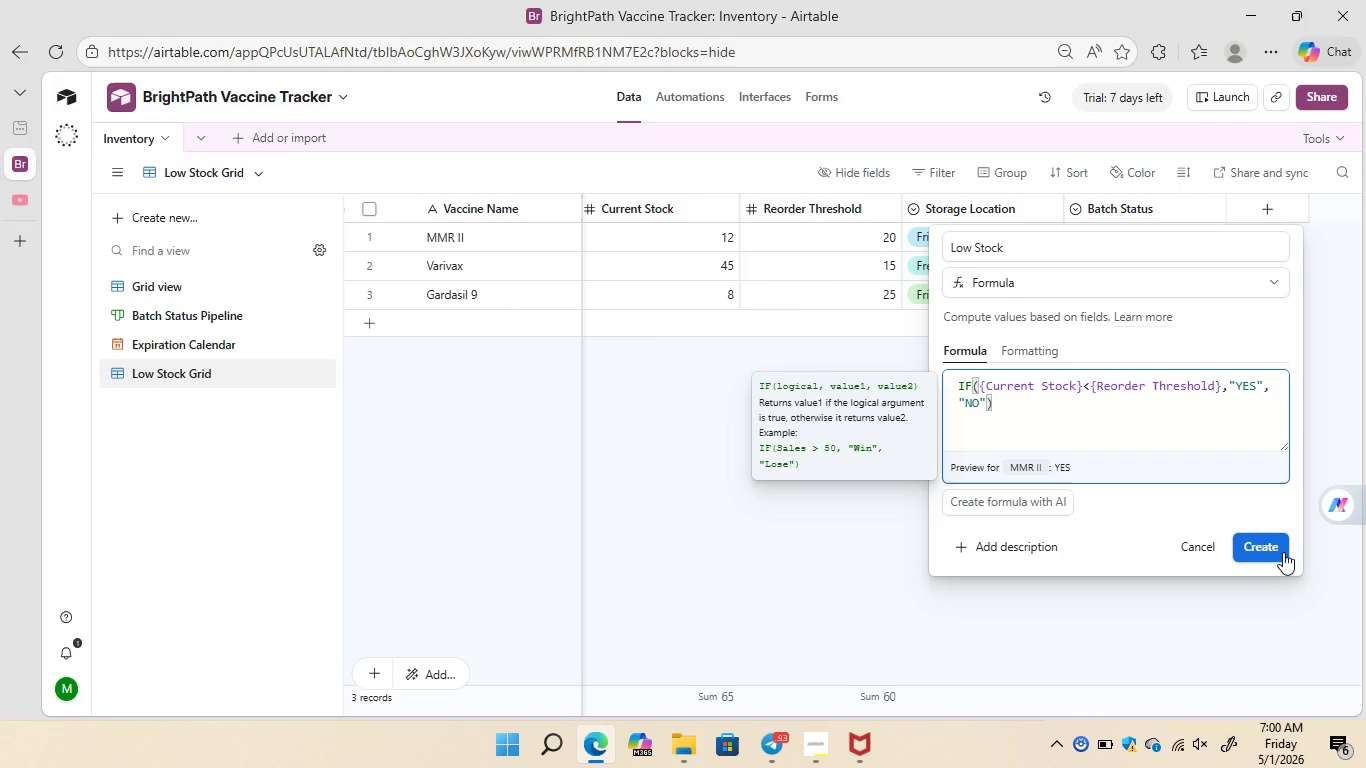 
left_click([1267, 551])
 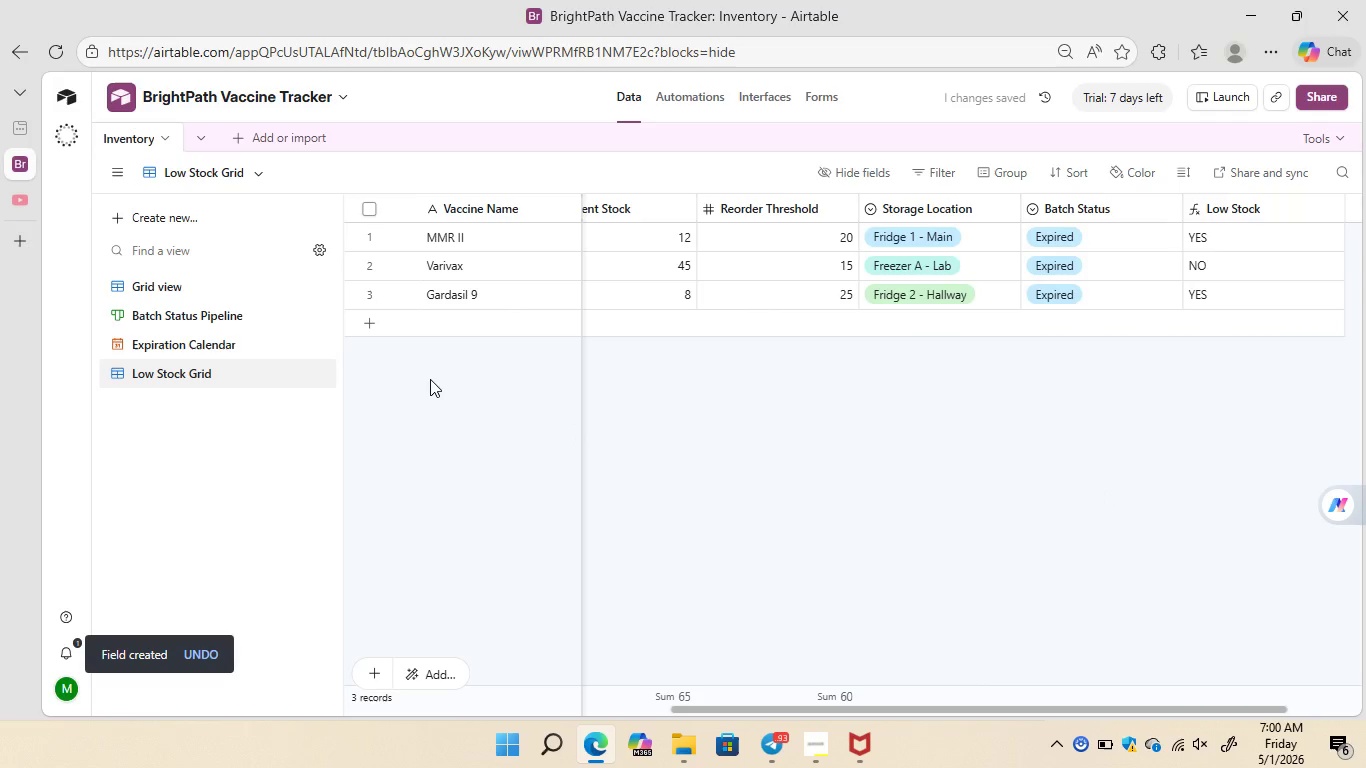 
wait(5.72)
 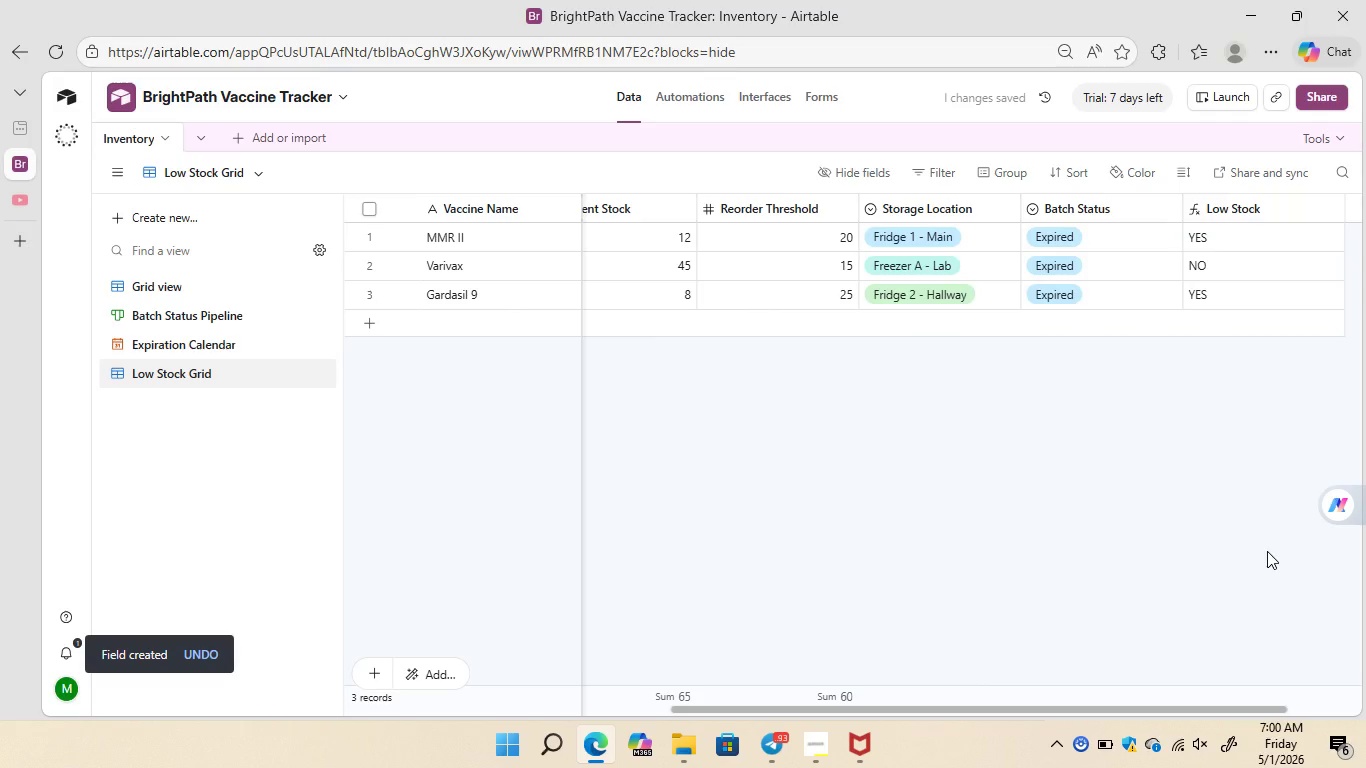 
left_click([184, 376])
 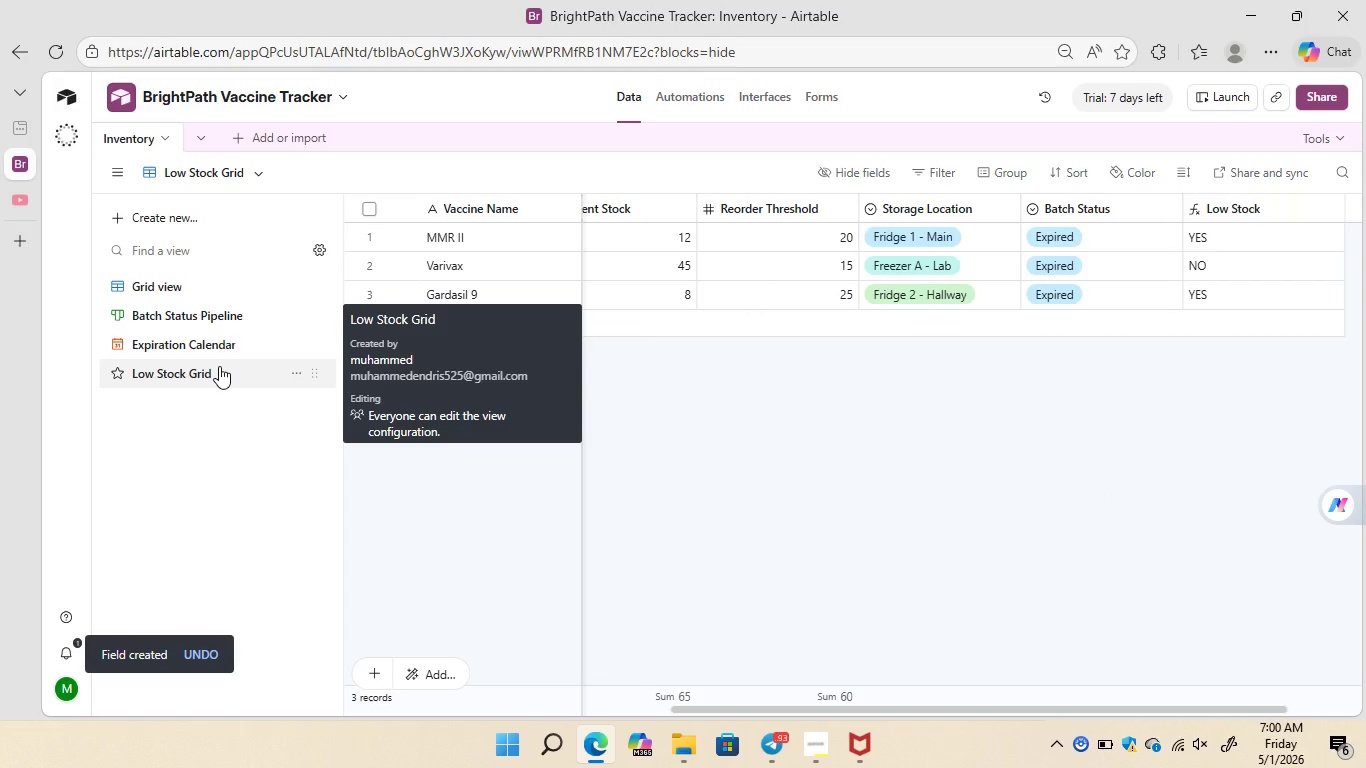 
left_click([219, 366])
 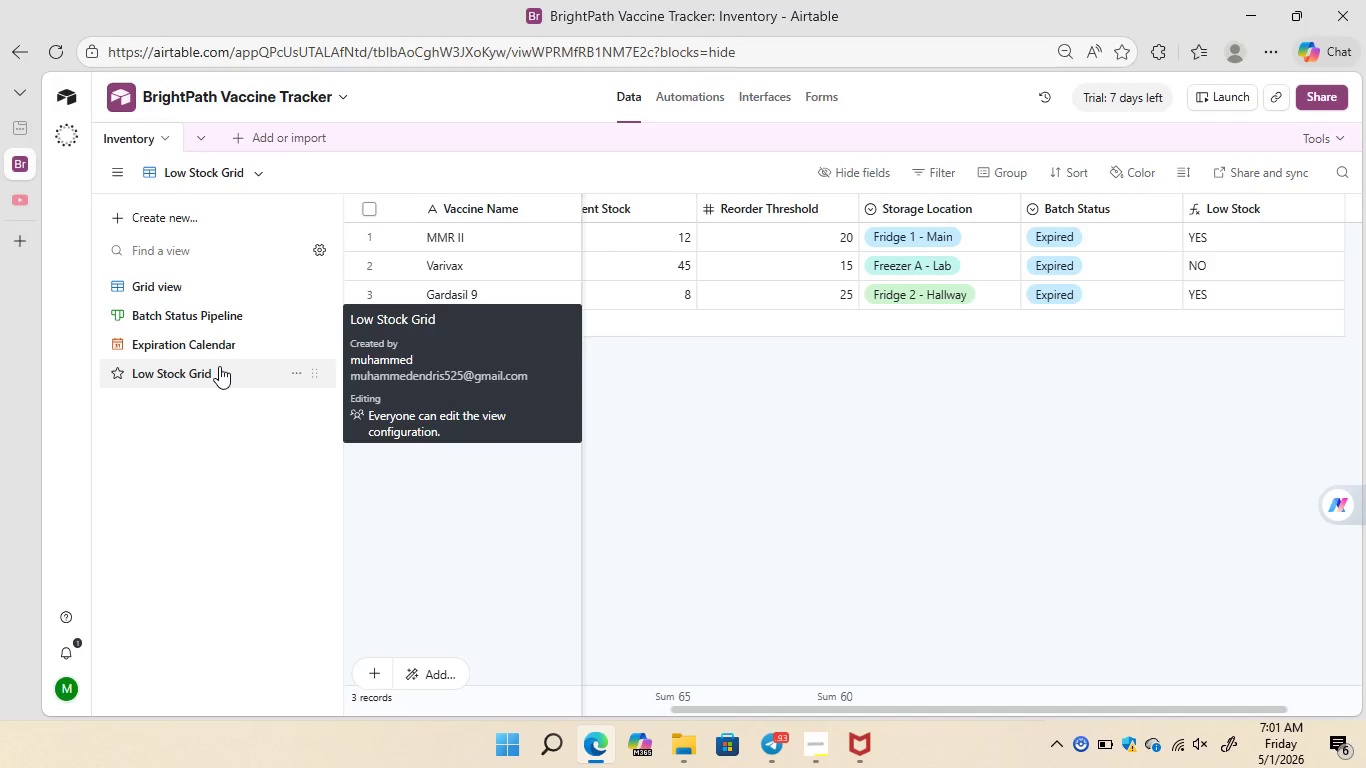 
wait(8.06)
 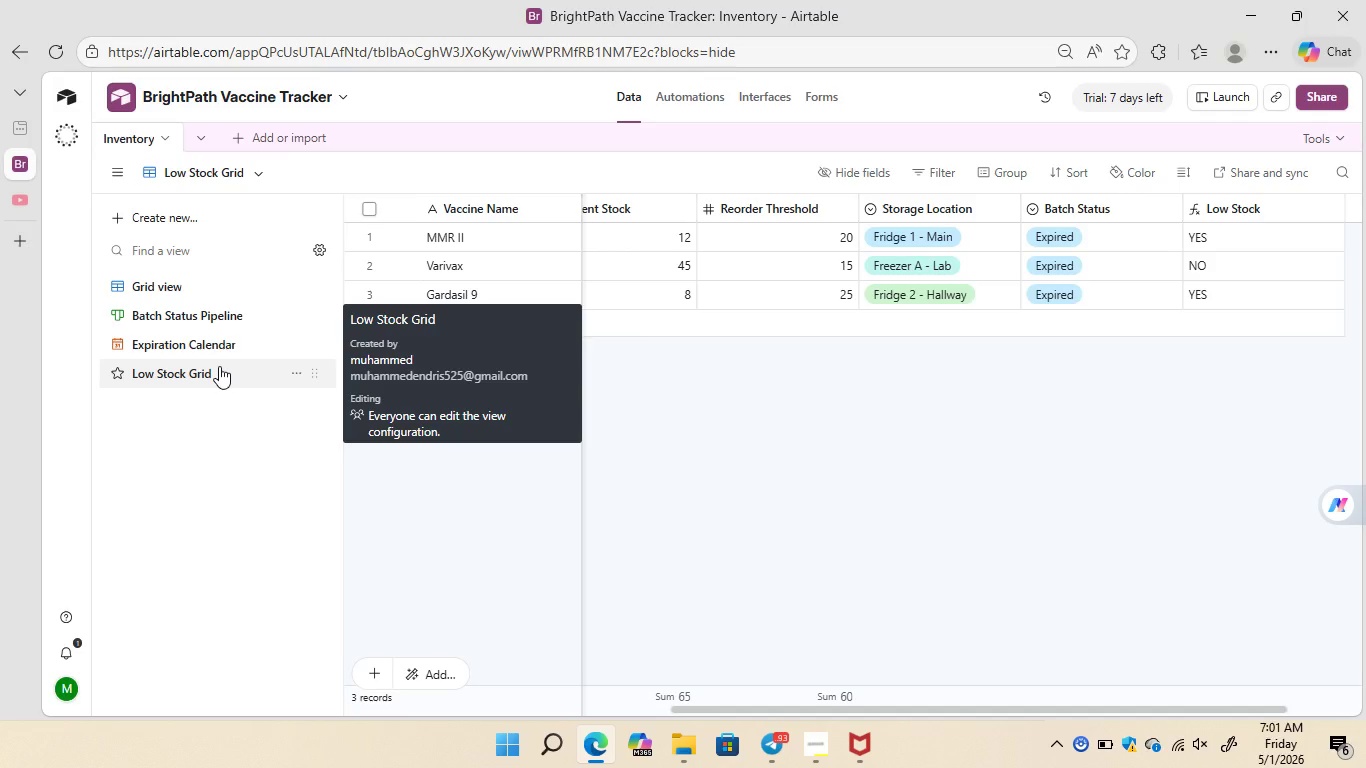 
left_click([943, 166])
 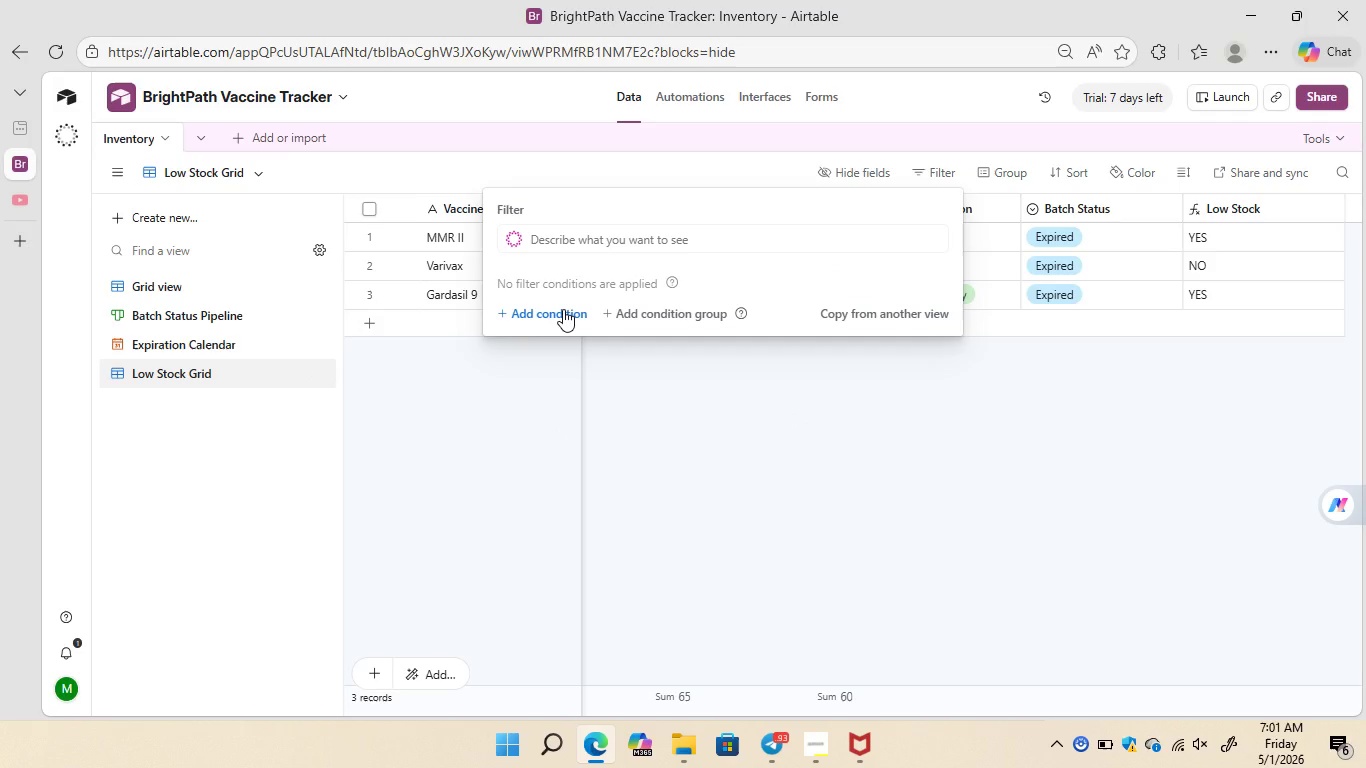 
left_click([563, 309])
 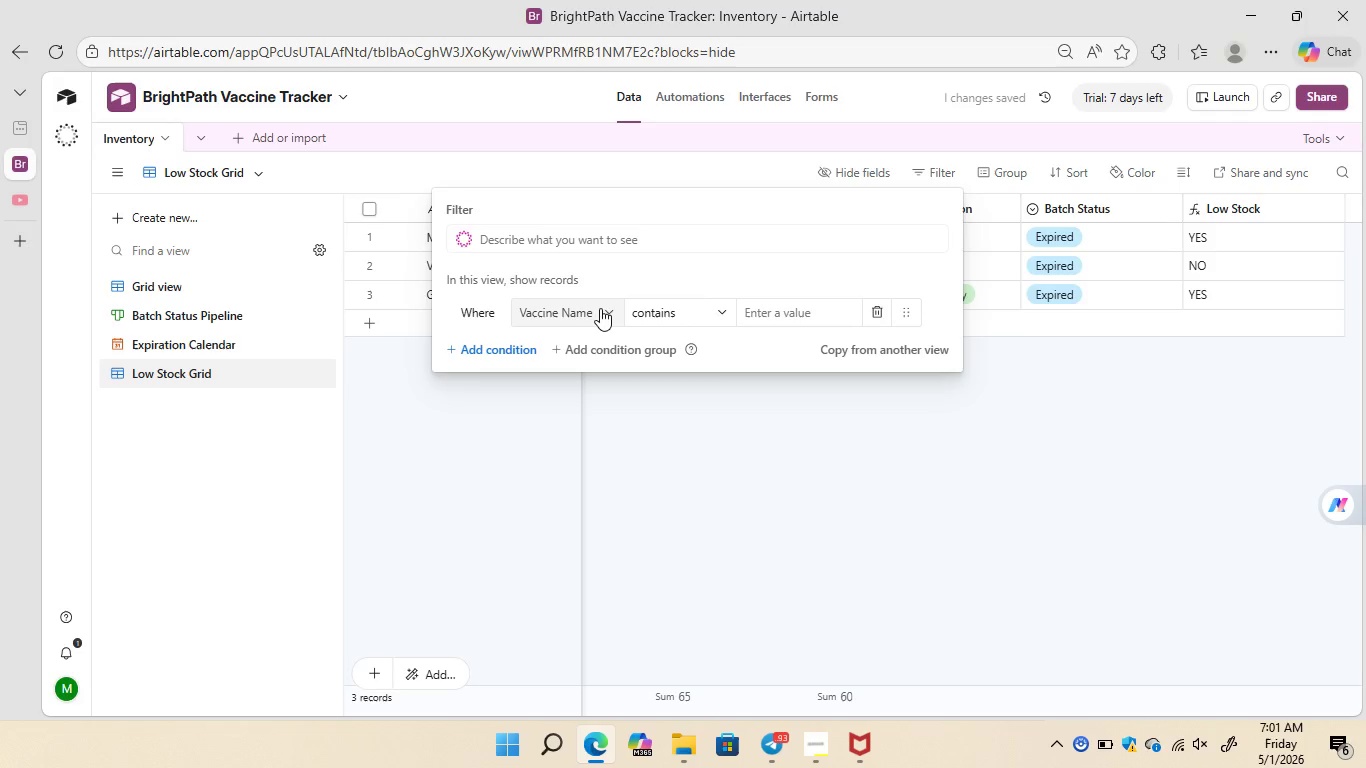 
left_click([603, 308])
 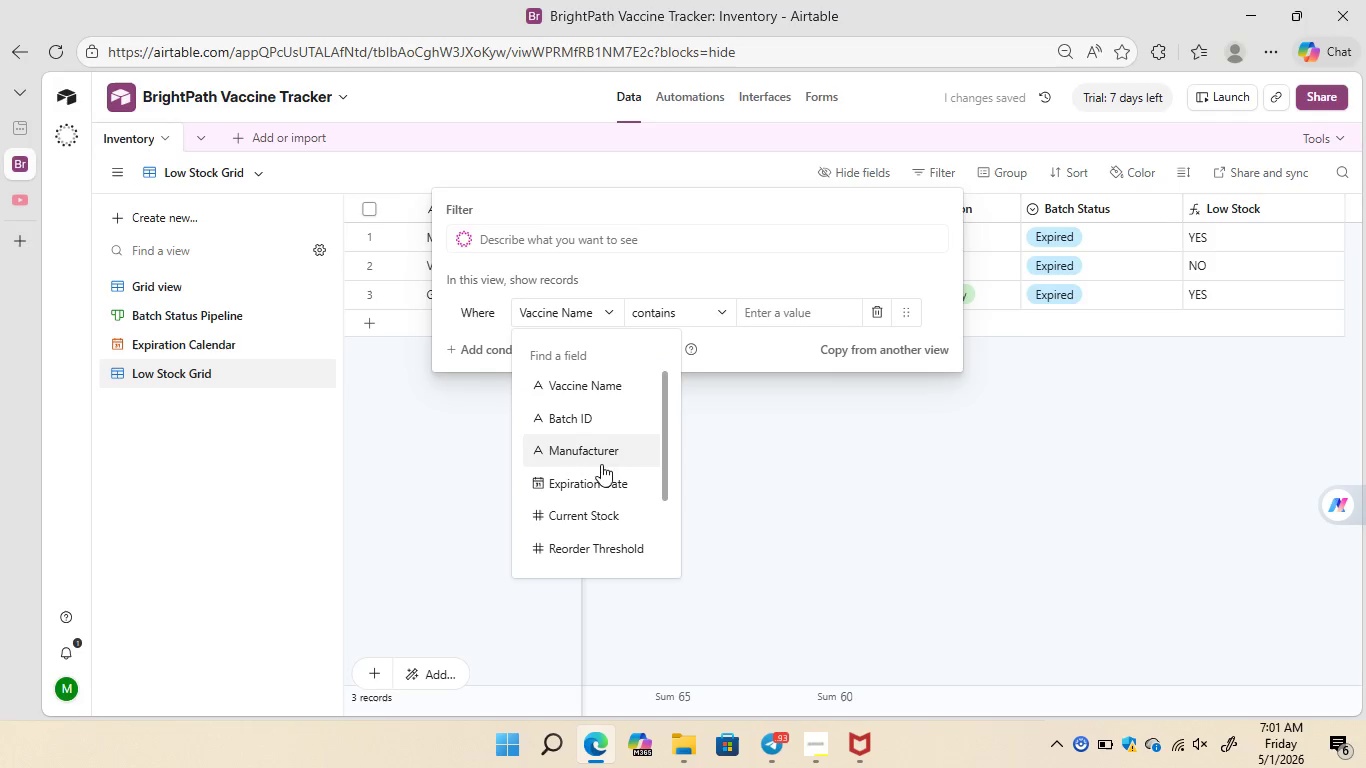 
mouse_move([596, 500])
 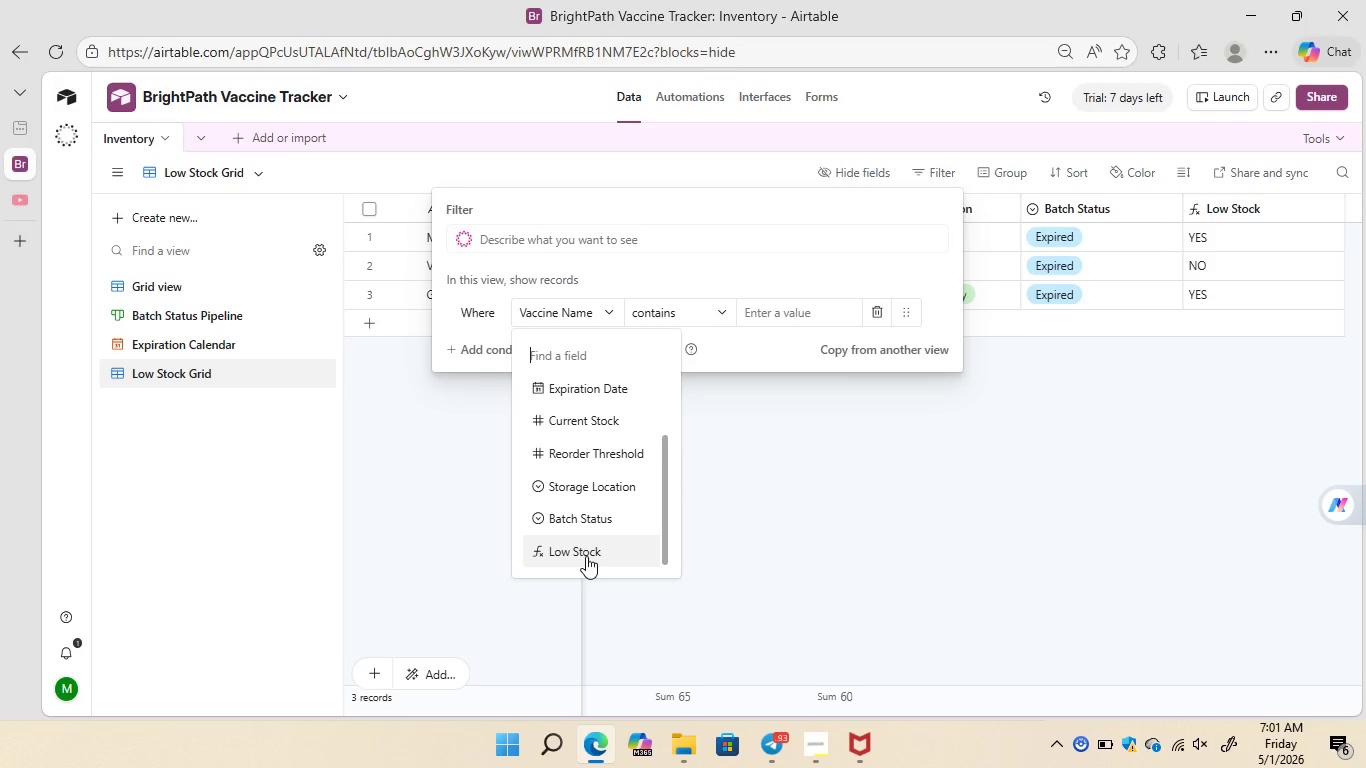 
wait(11.7)
 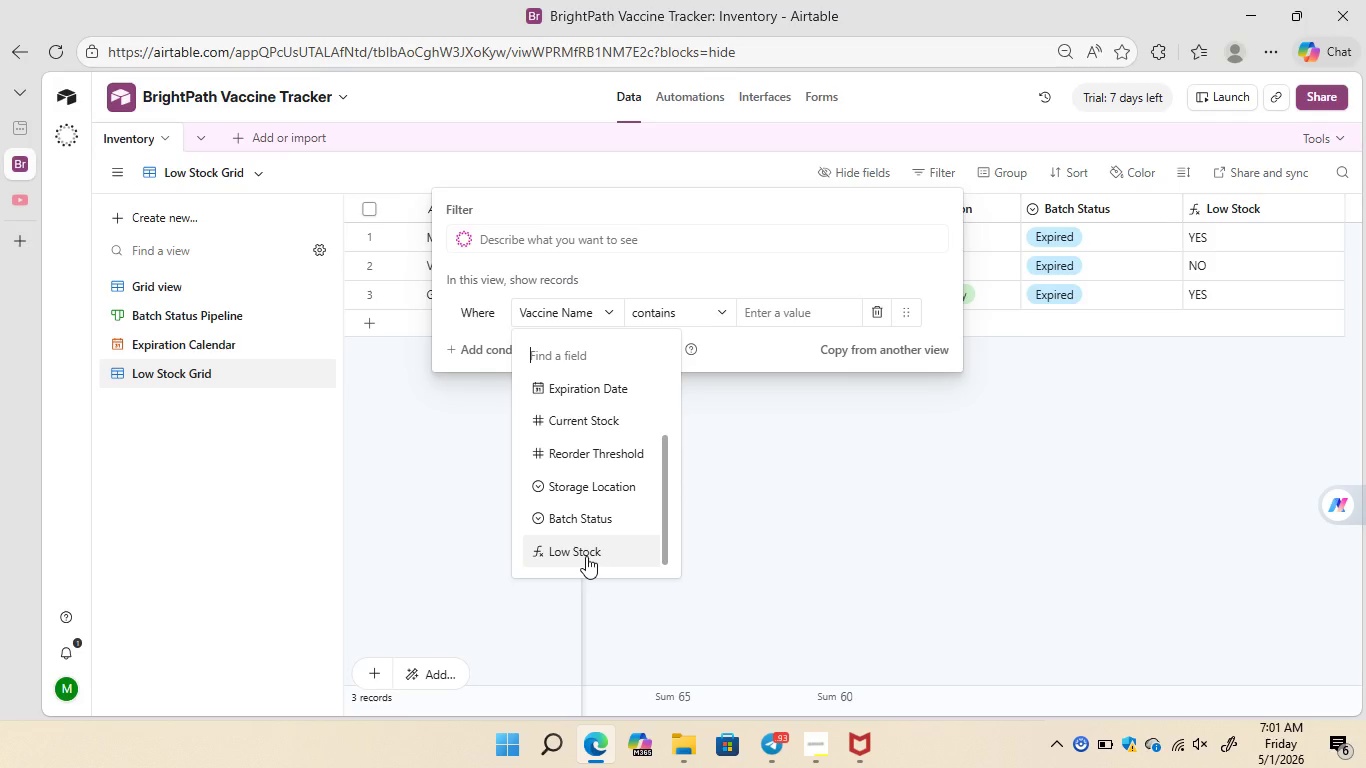 
left_click([917, 556])
 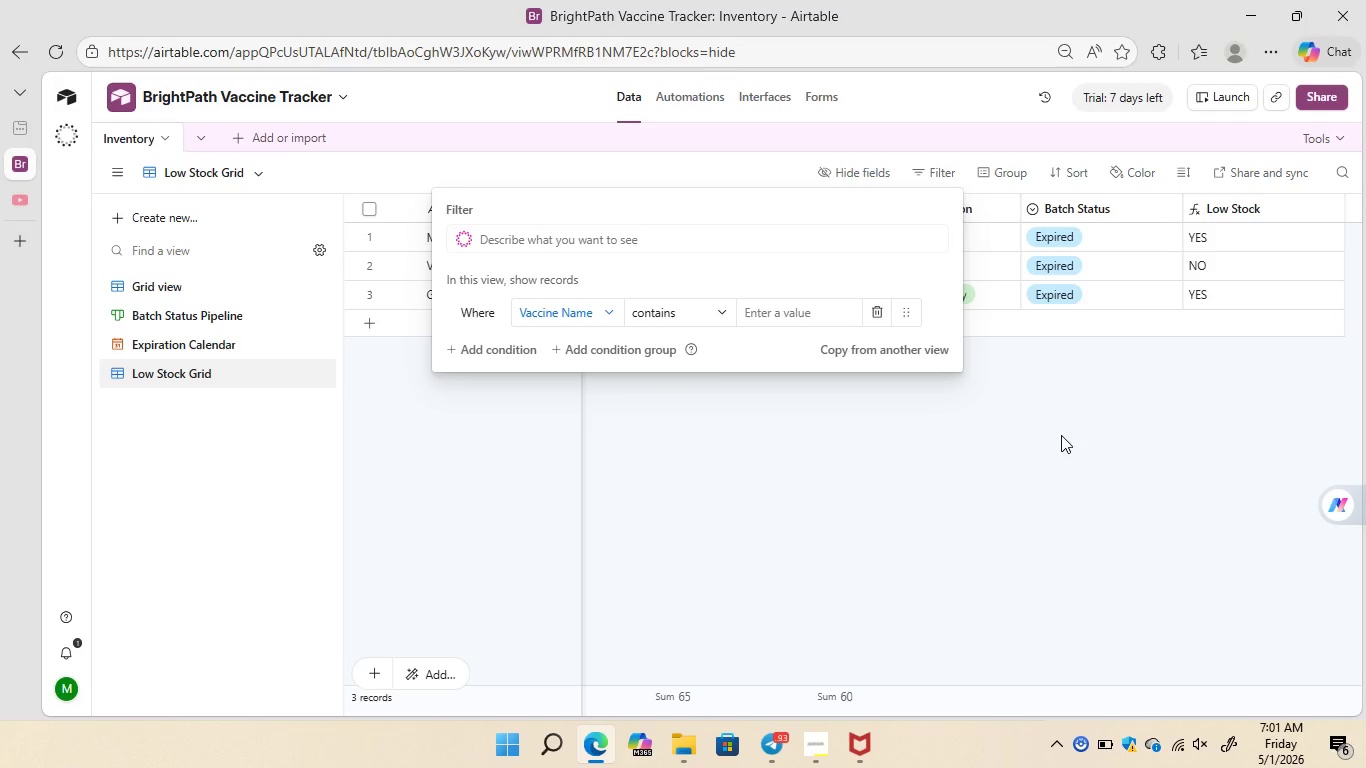 
left_click([1061, 435])
 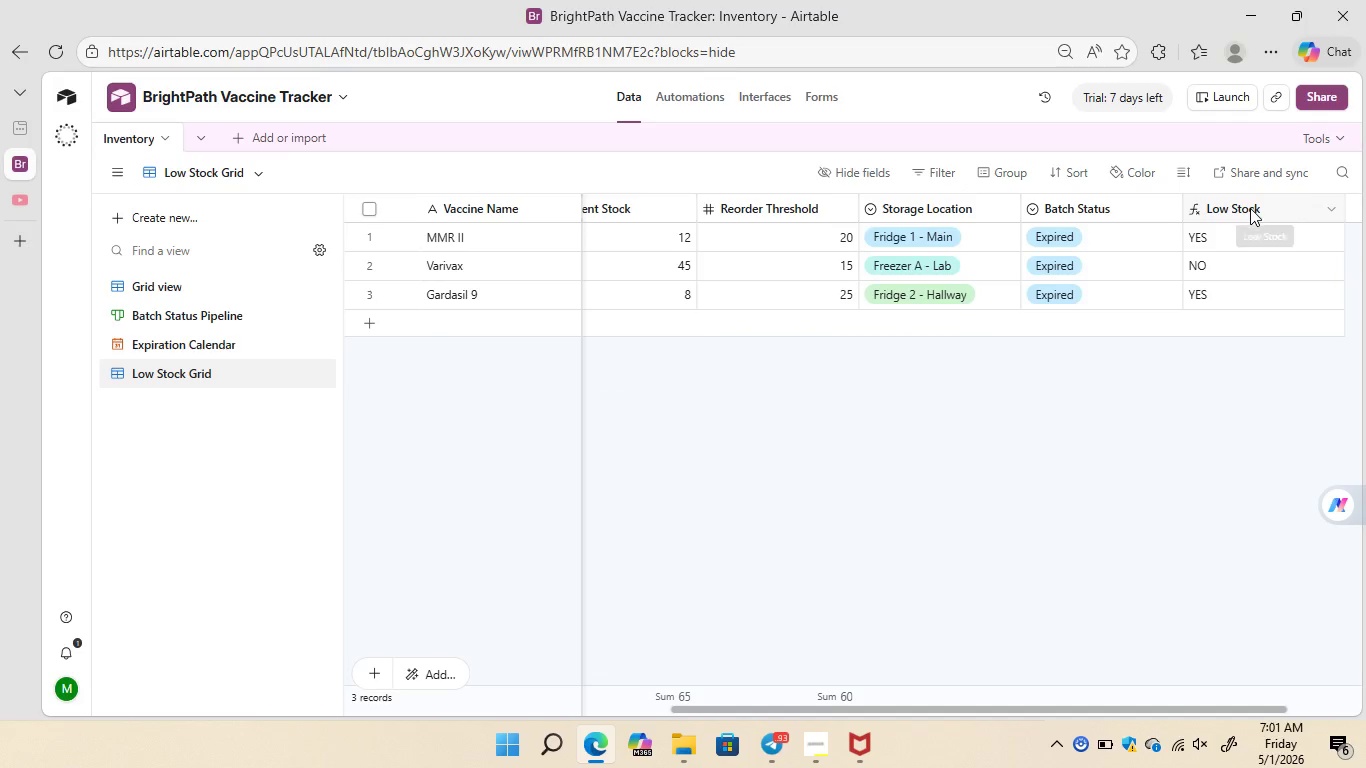 
right_click([1250, 208])
 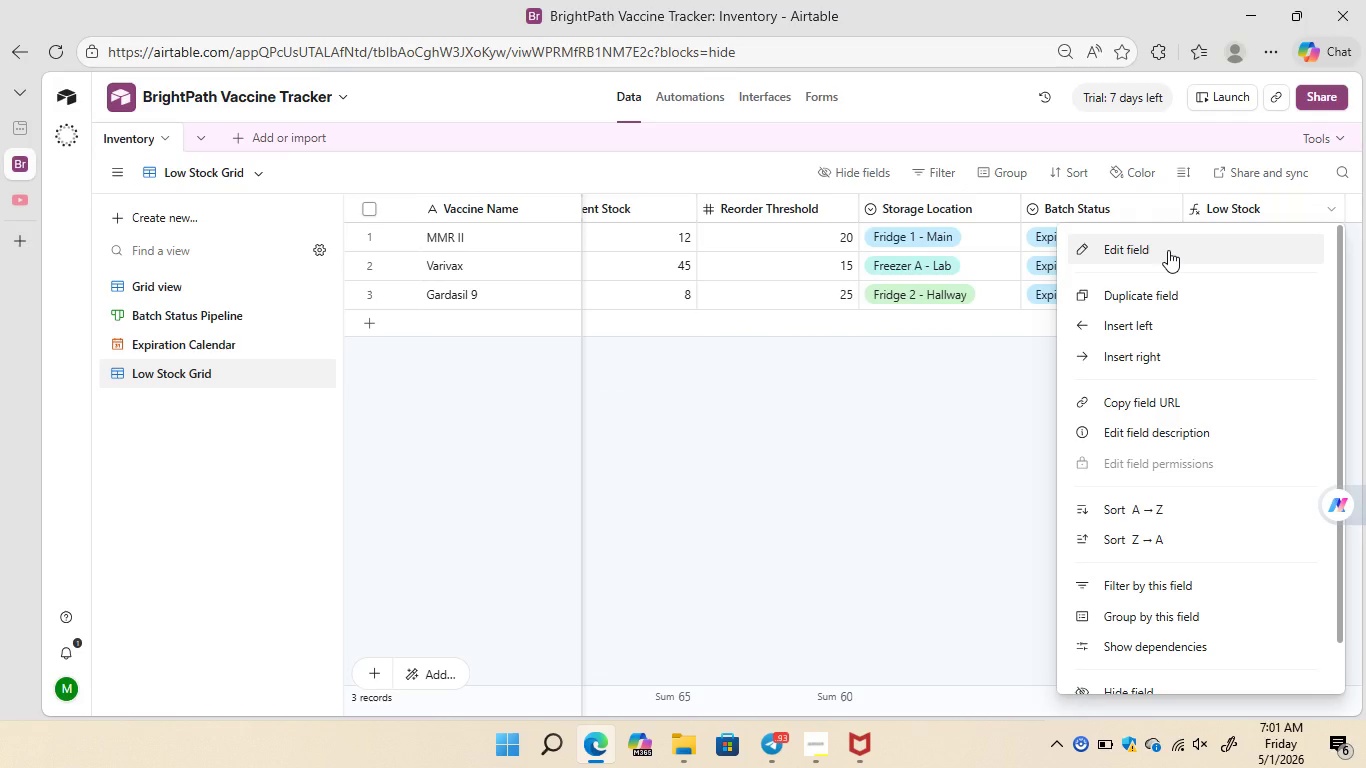 
left_click([1168, 250])
 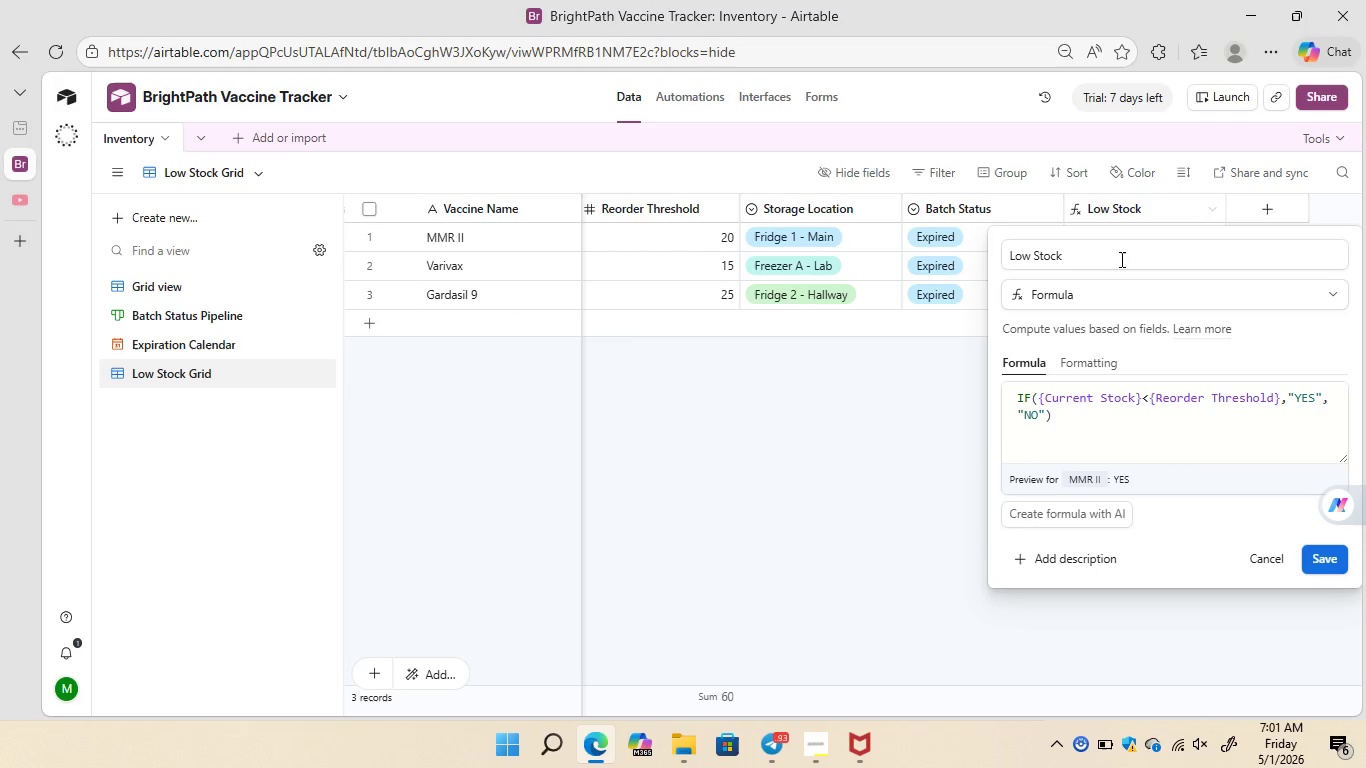 
left_click([1117, 260])
 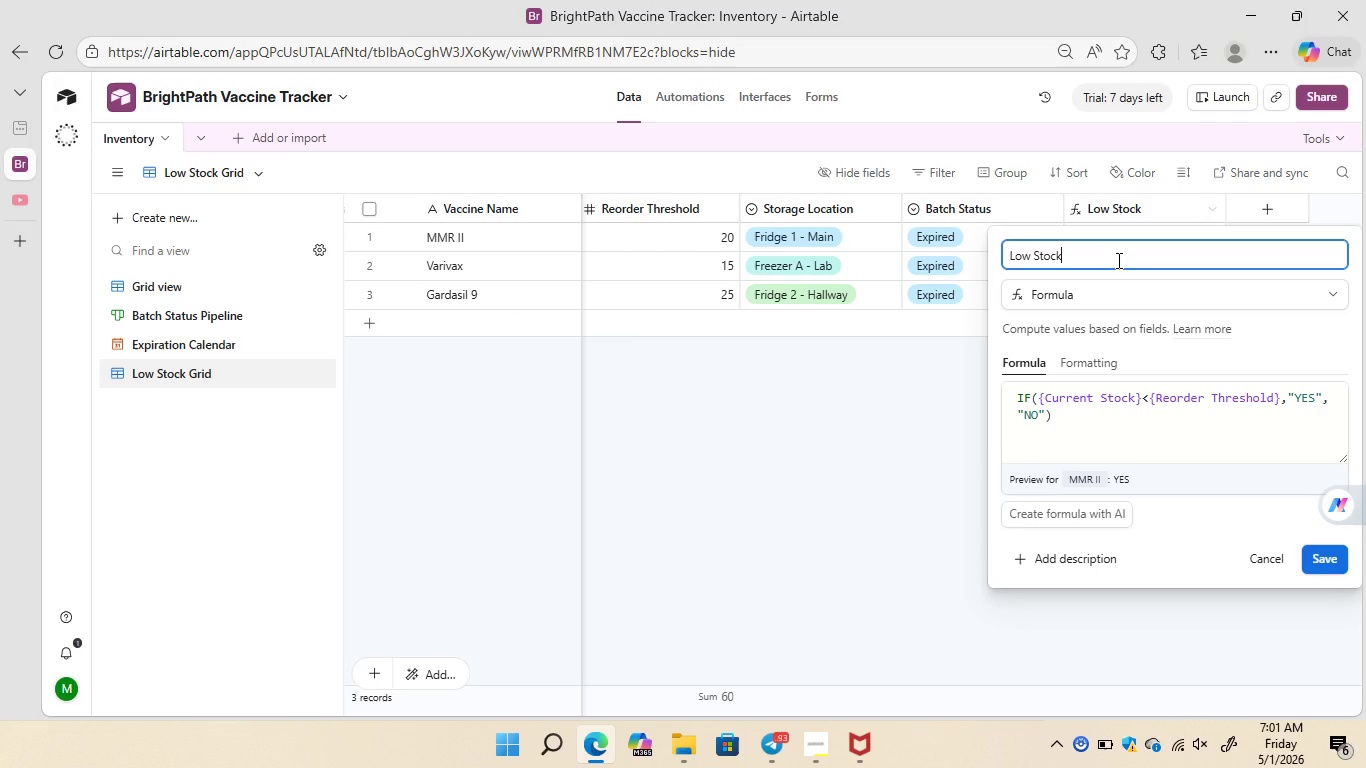 
key(Shift+Slash)
 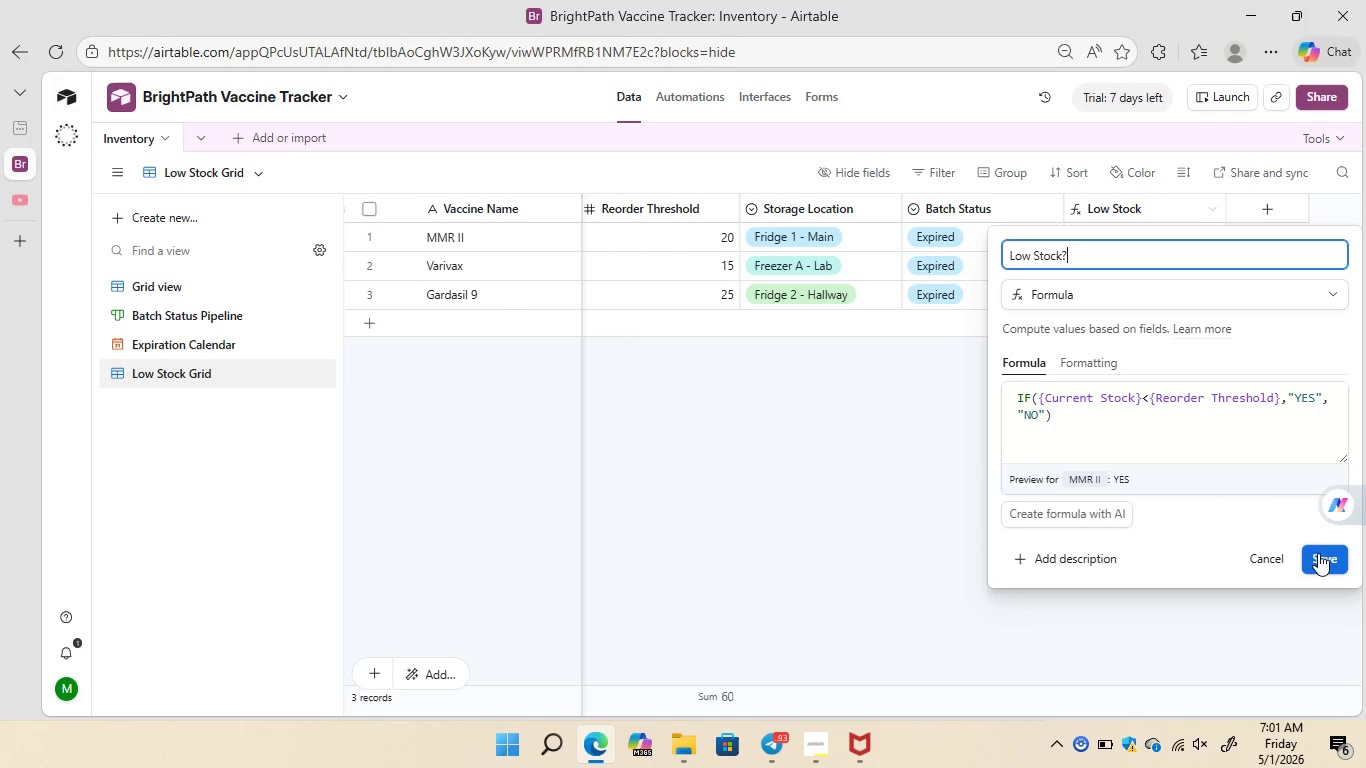 
left_click([1318, 553])
 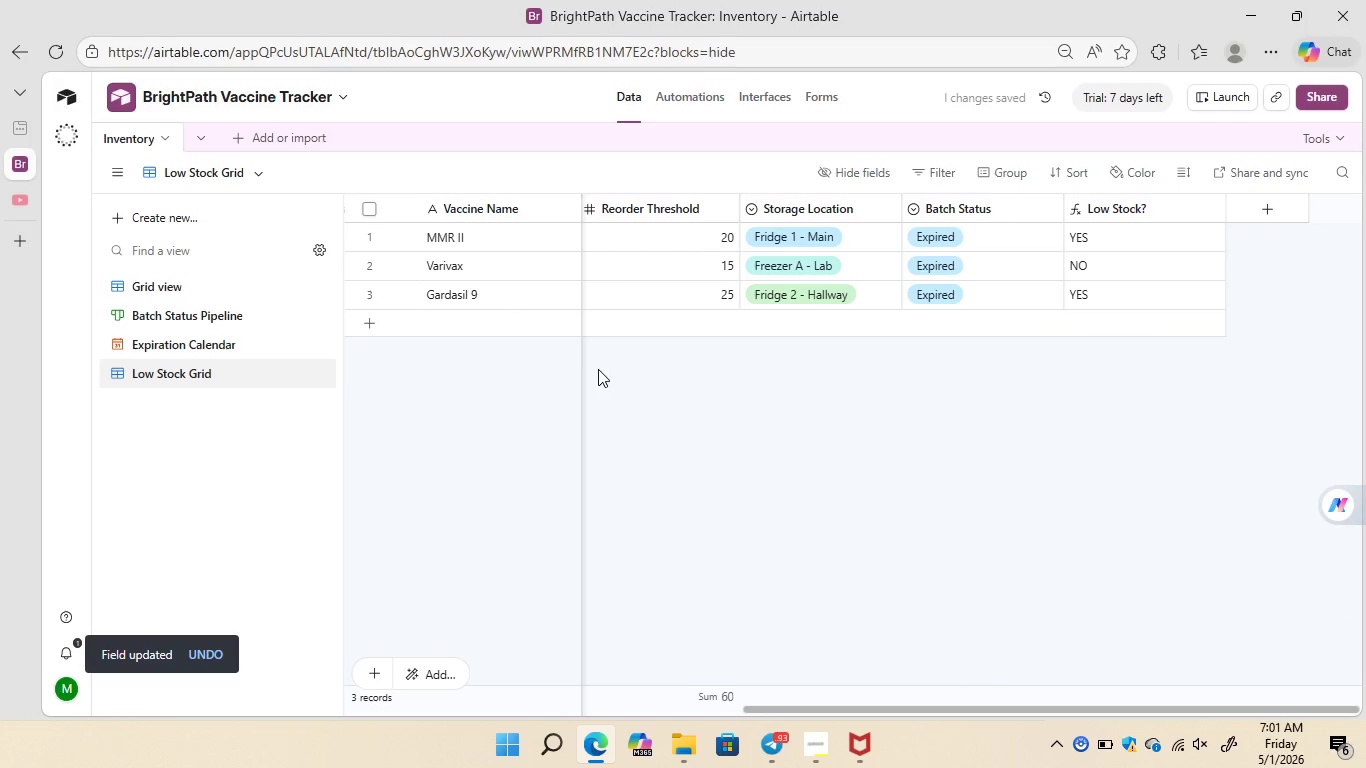 
left_click([222, 368])
 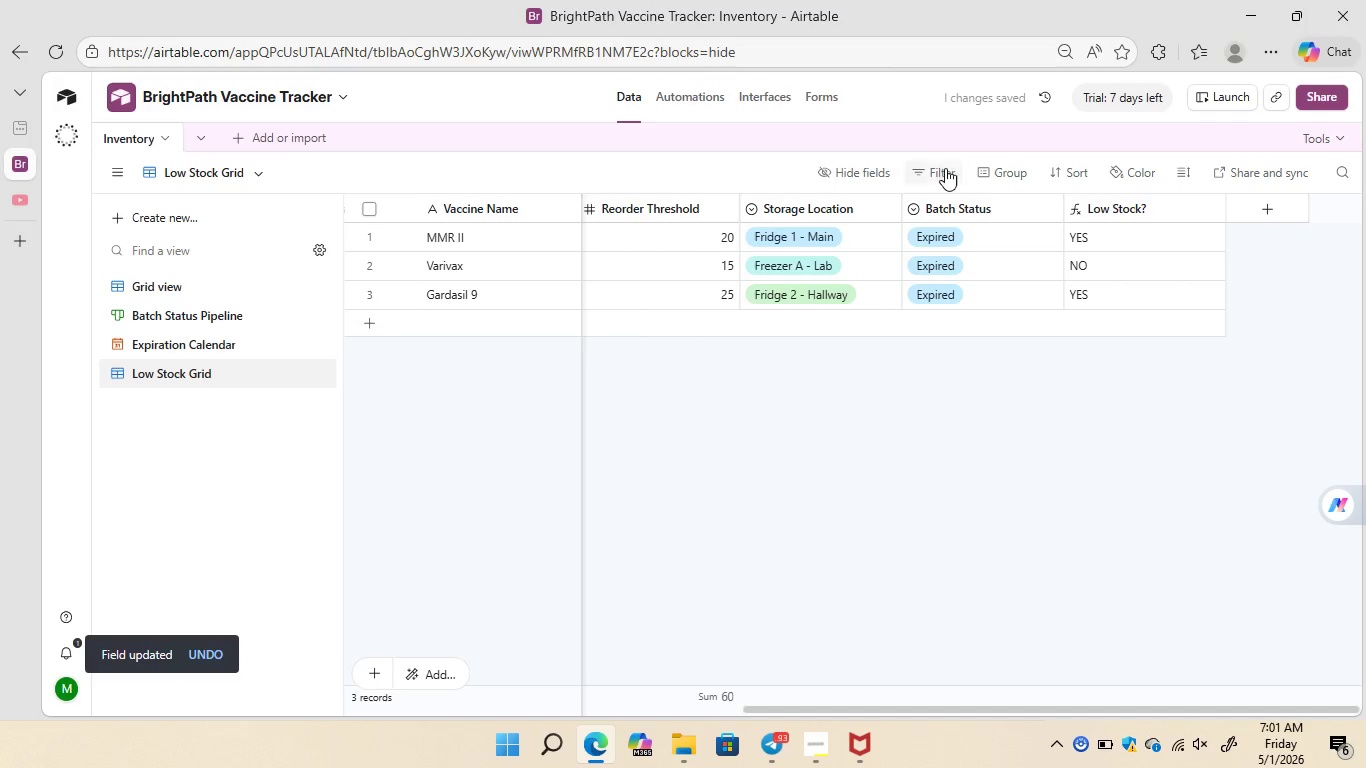 
left_click([946, 171])
 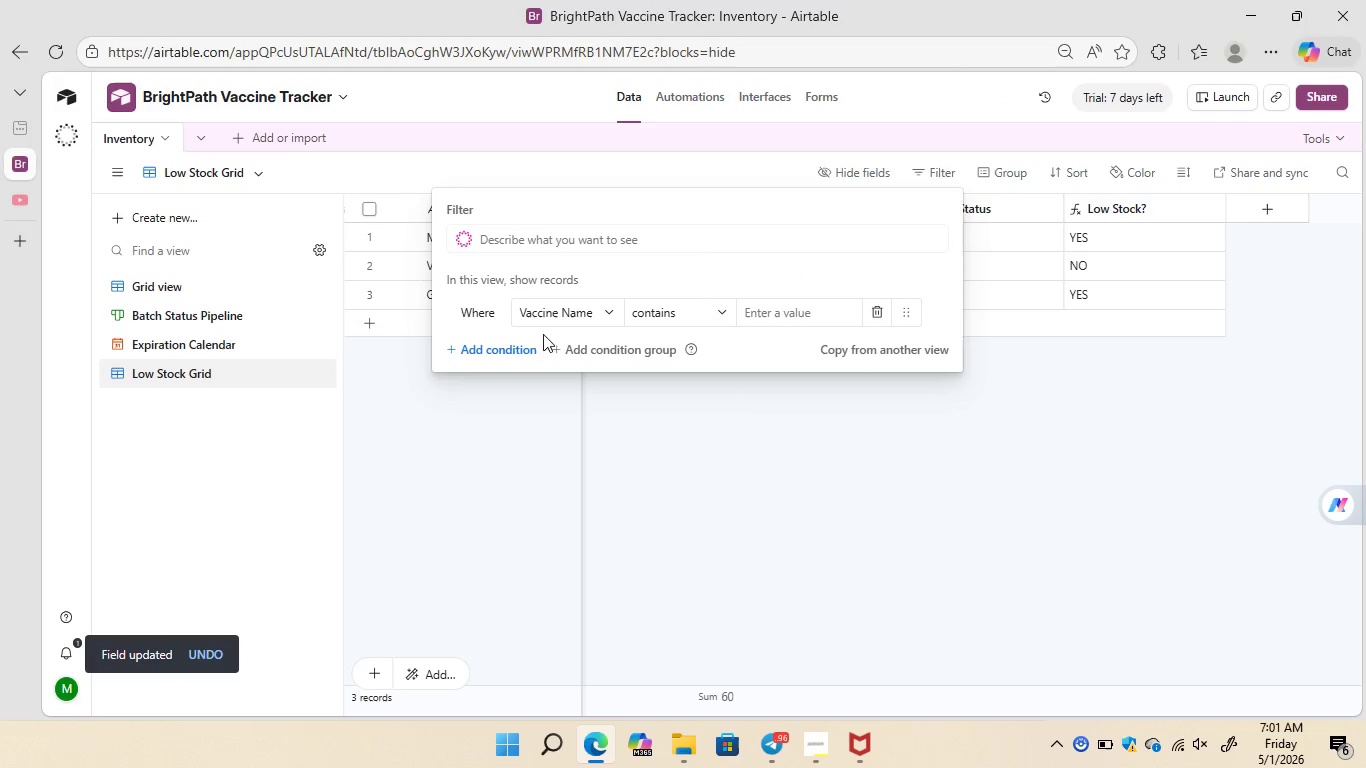 
left_click([518, 351])
 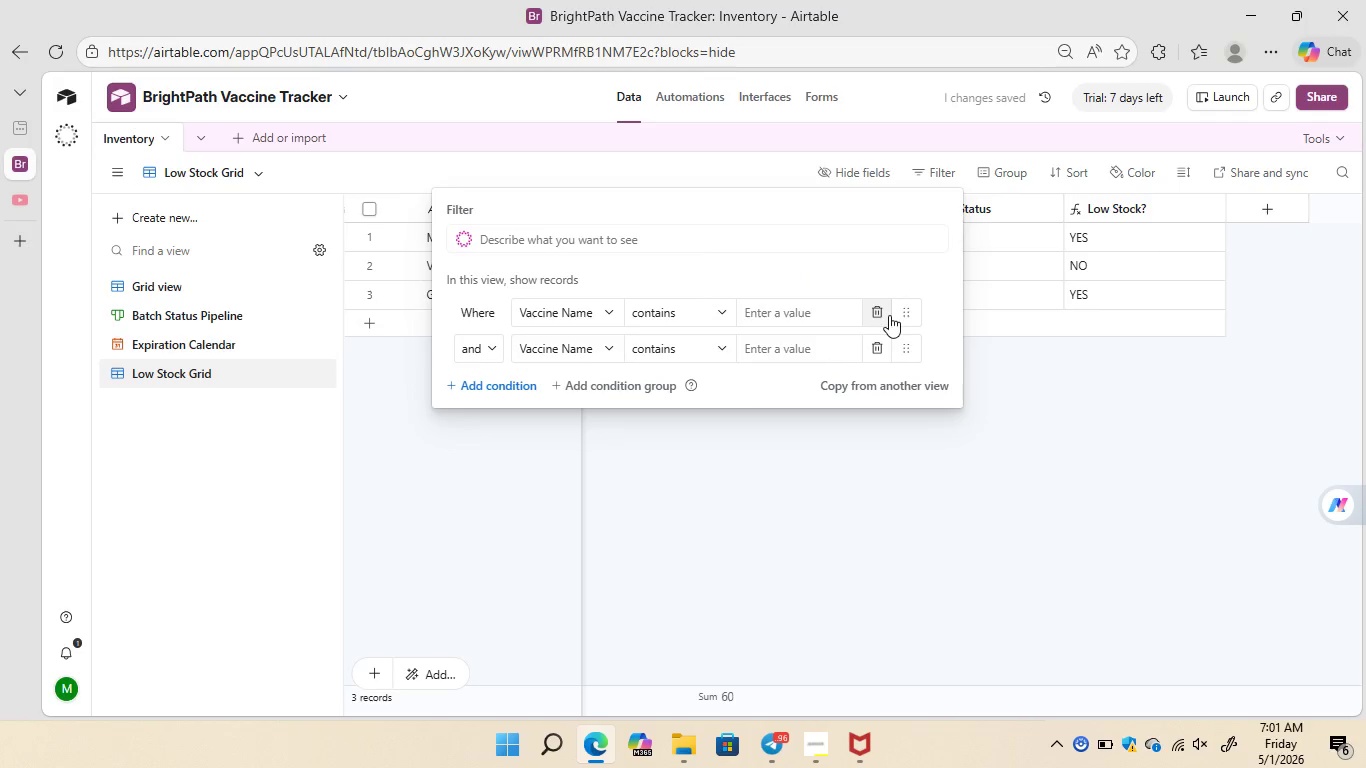 
left_click([878, 315])
 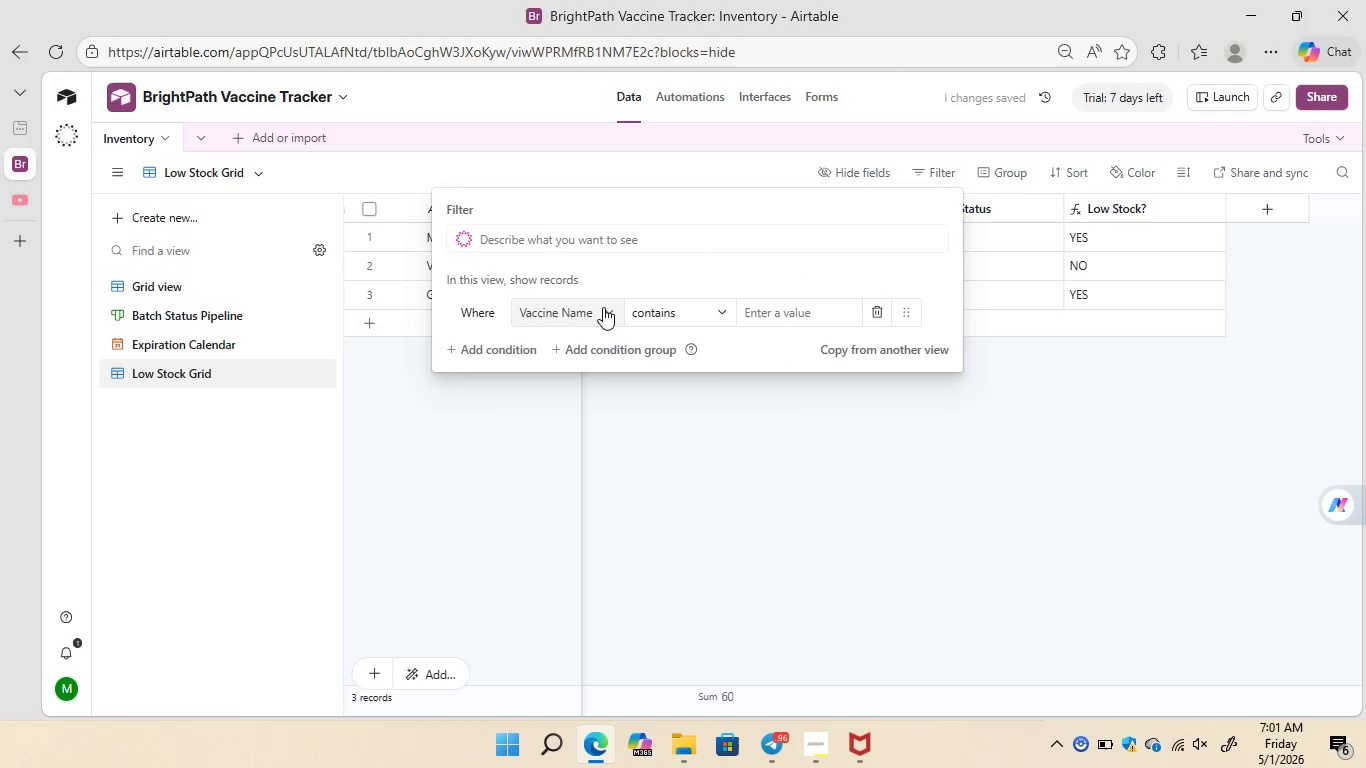 
left_click([610, 308])
 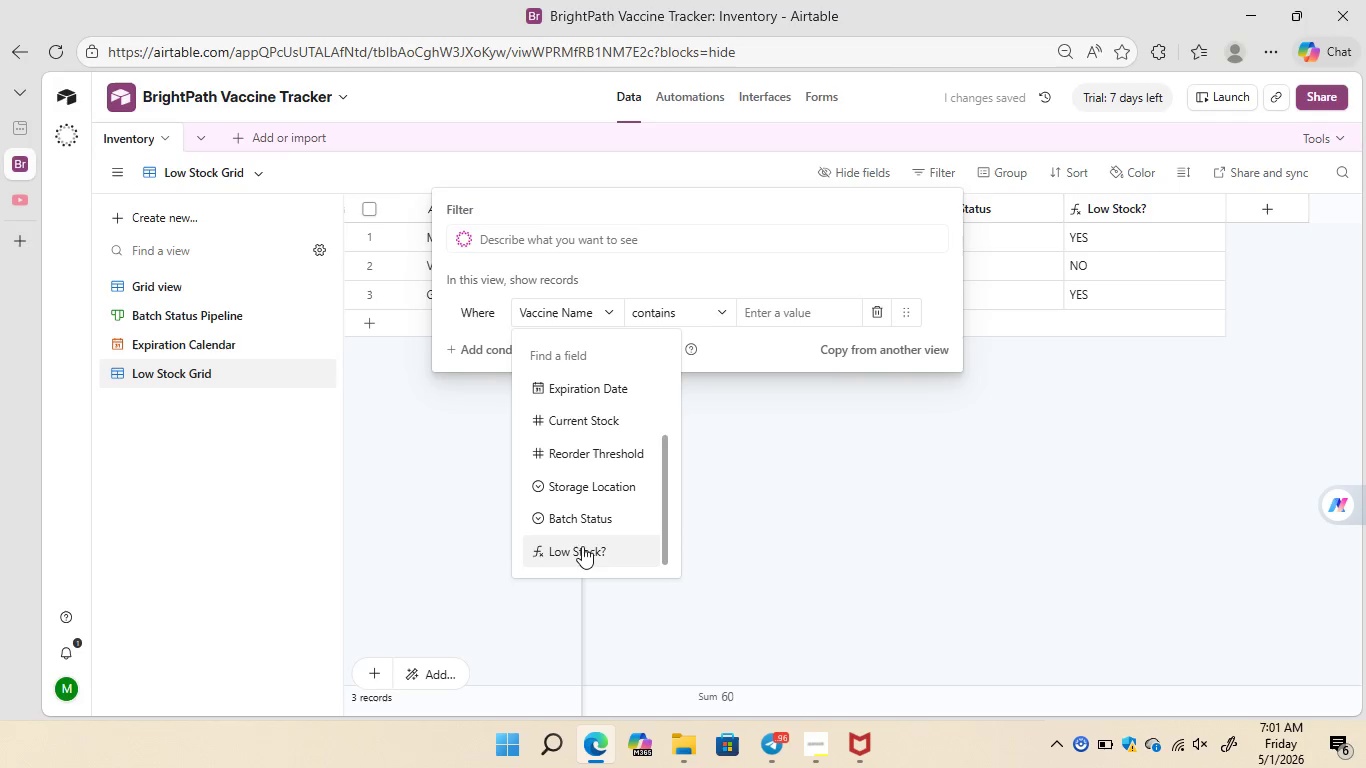 
left_click([580, 549])
 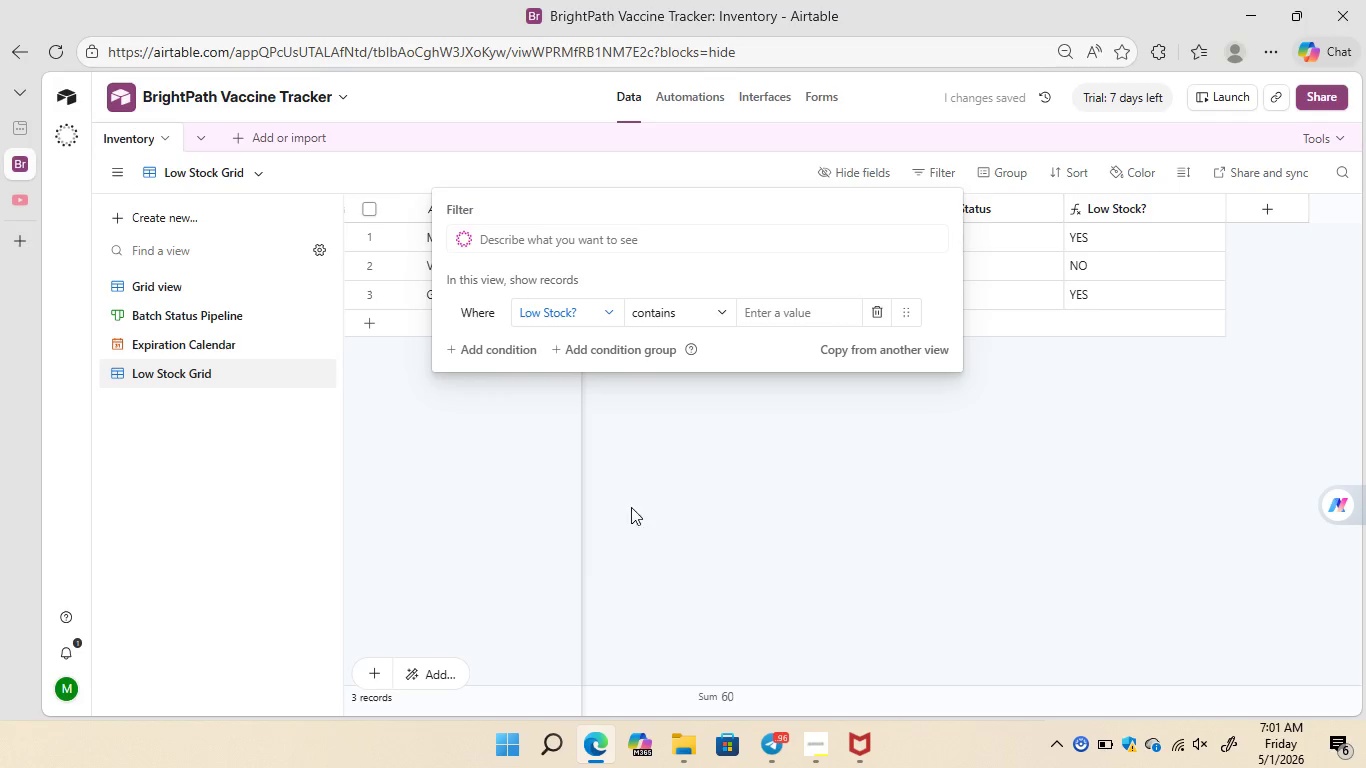 
wait(5.05)
 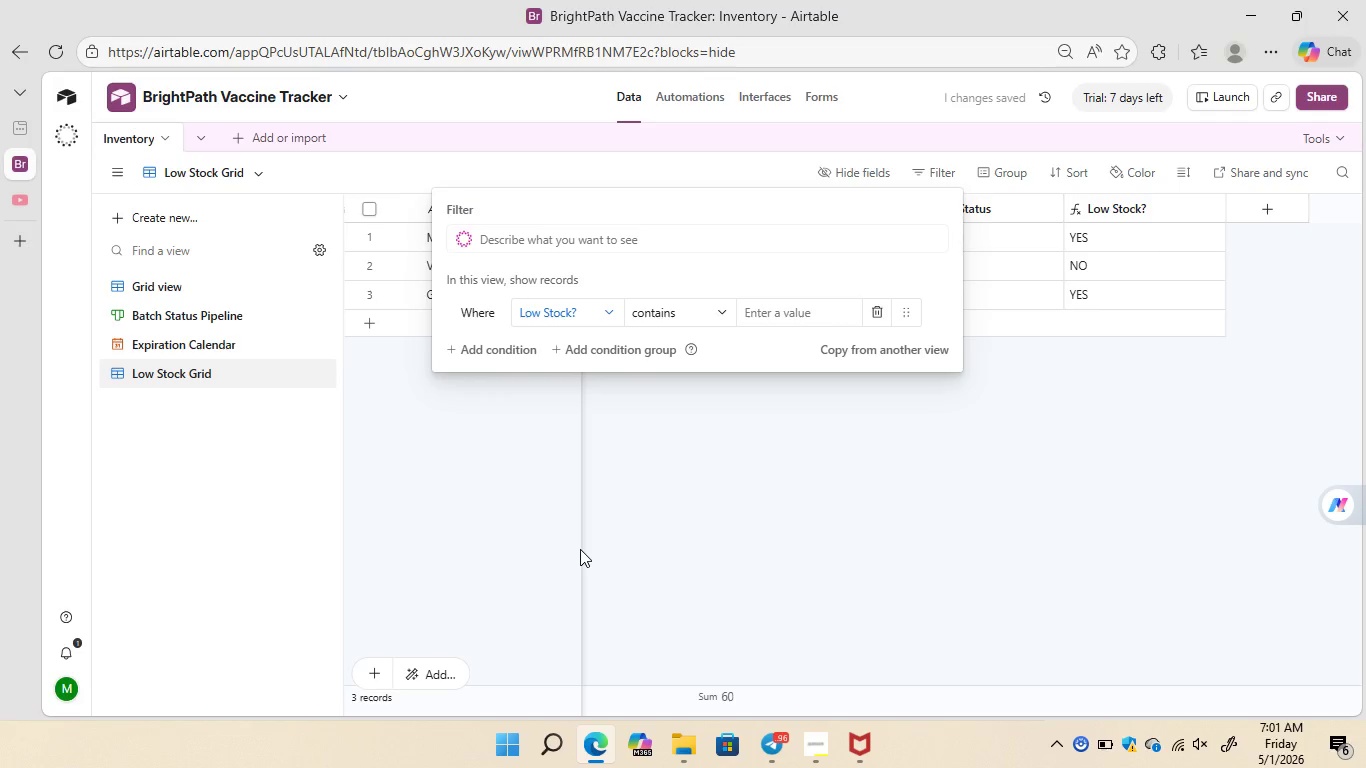 
left_click([719, 308])
 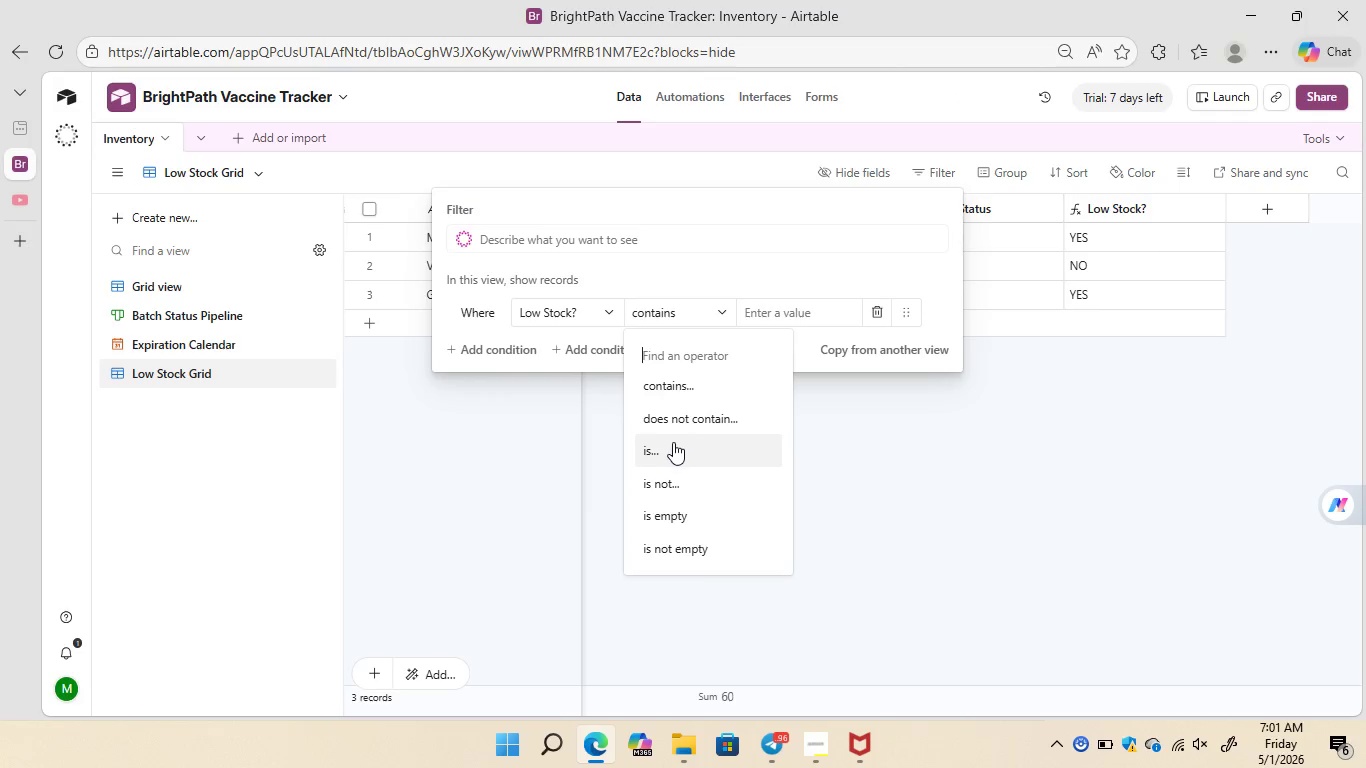 
left_click([670, 442])
 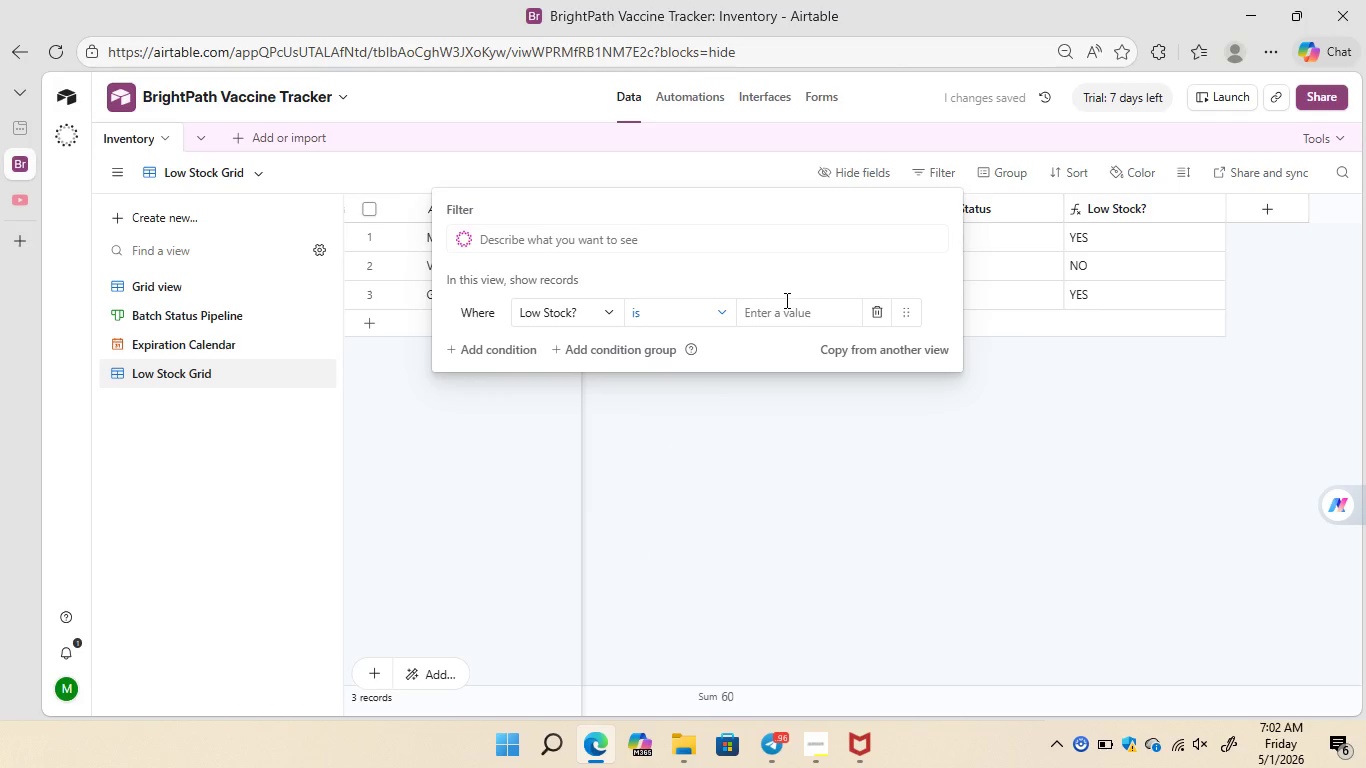 
left_click([776, 309])
 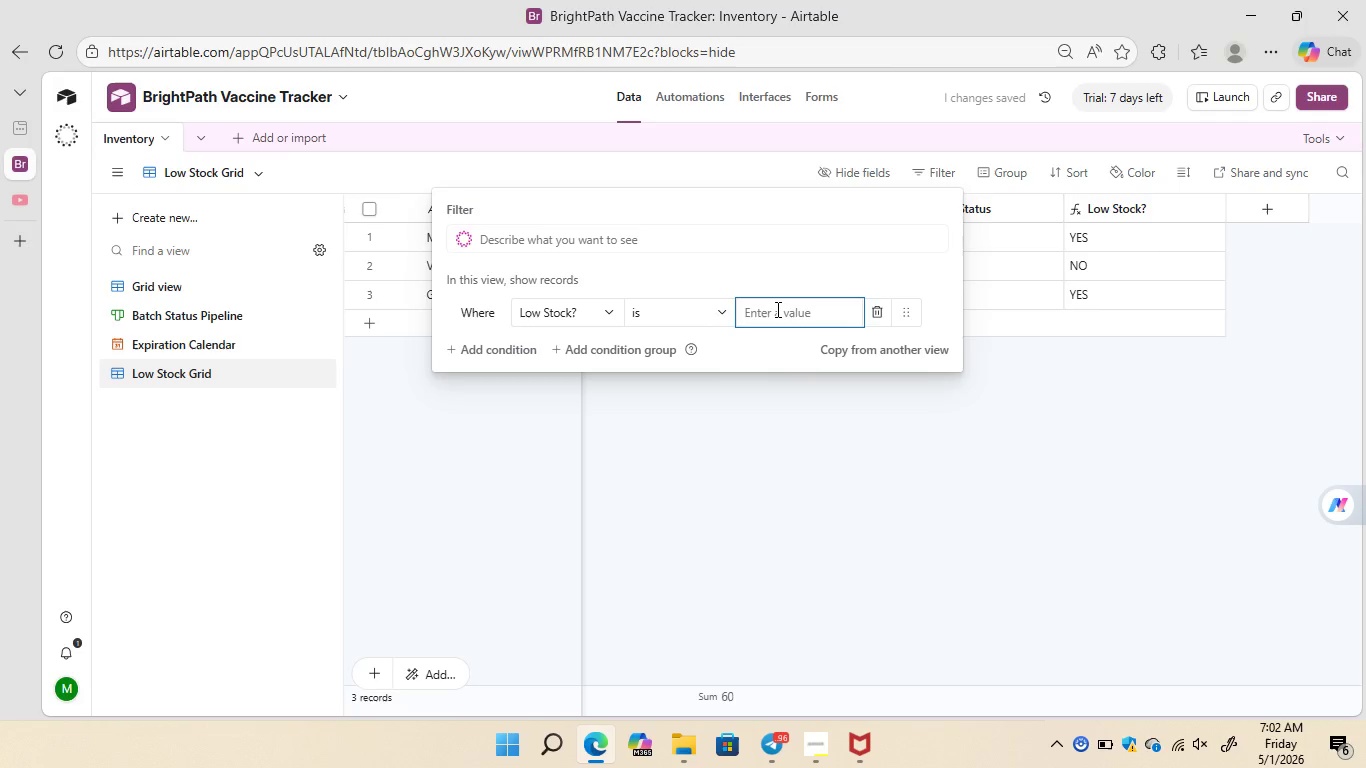 
type(YES)
 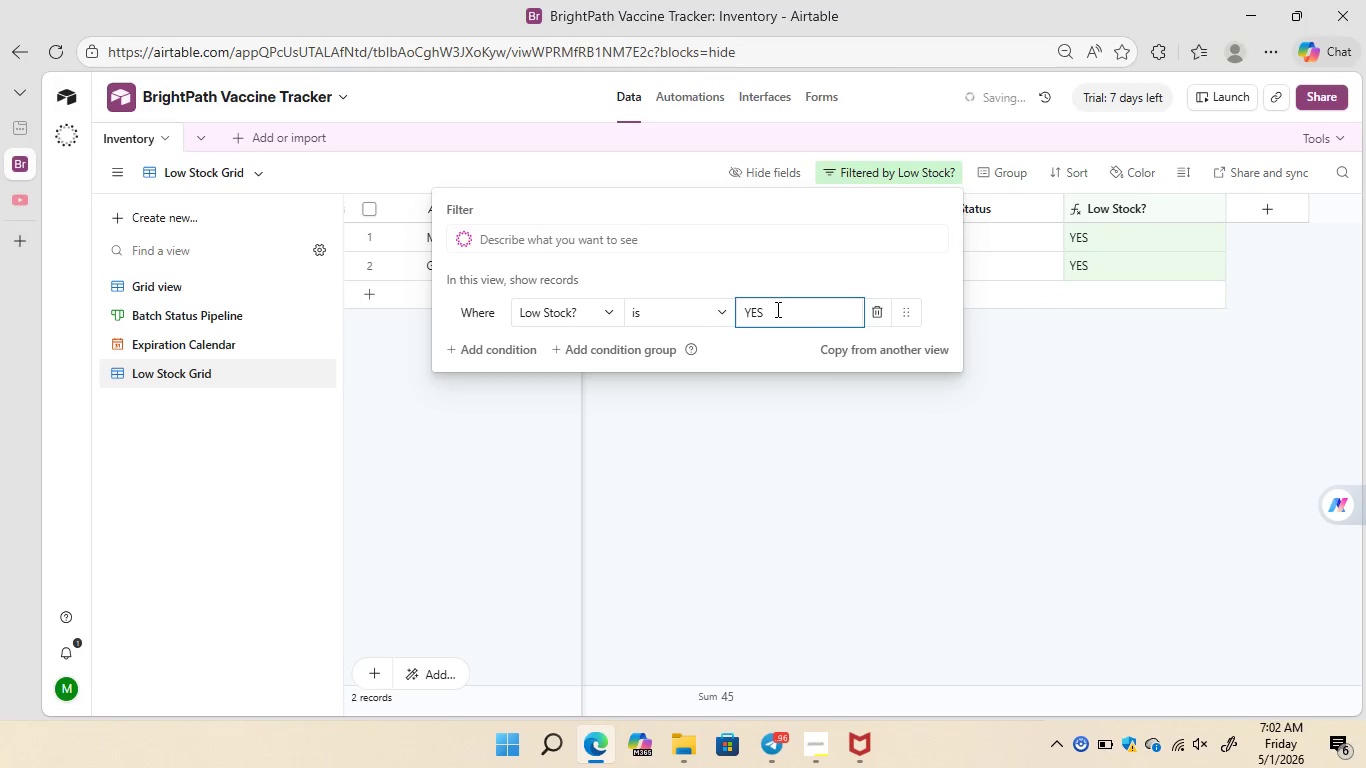 
key(Enter)
 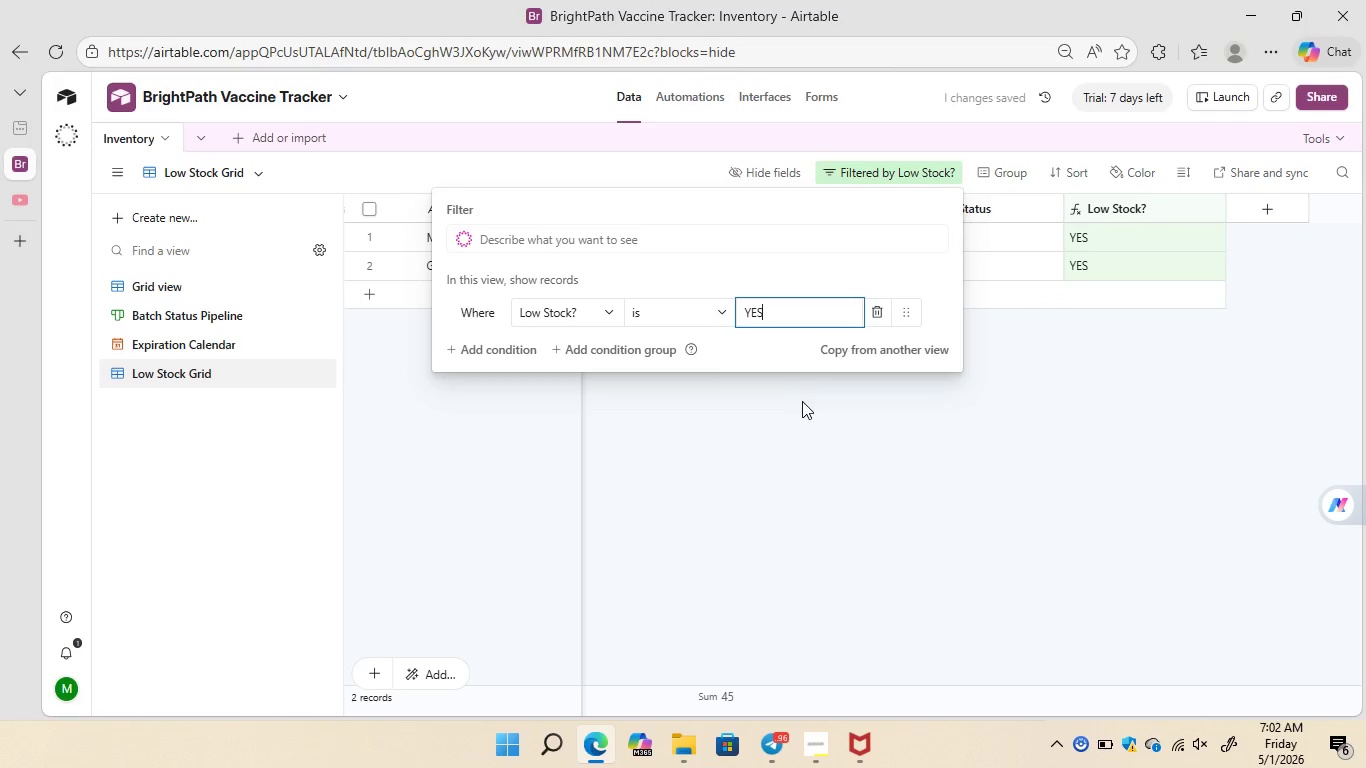 
left_click([802, 401])
 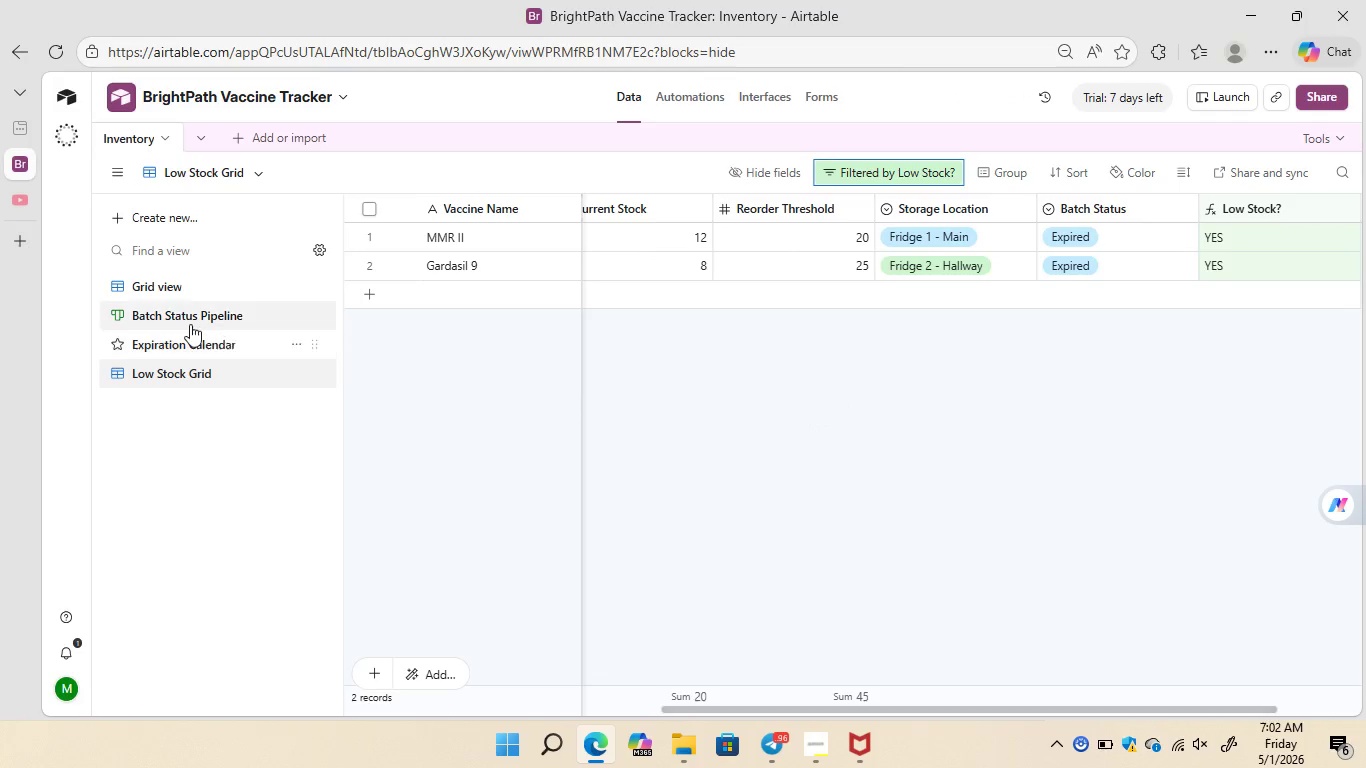 
wait(6.34)
 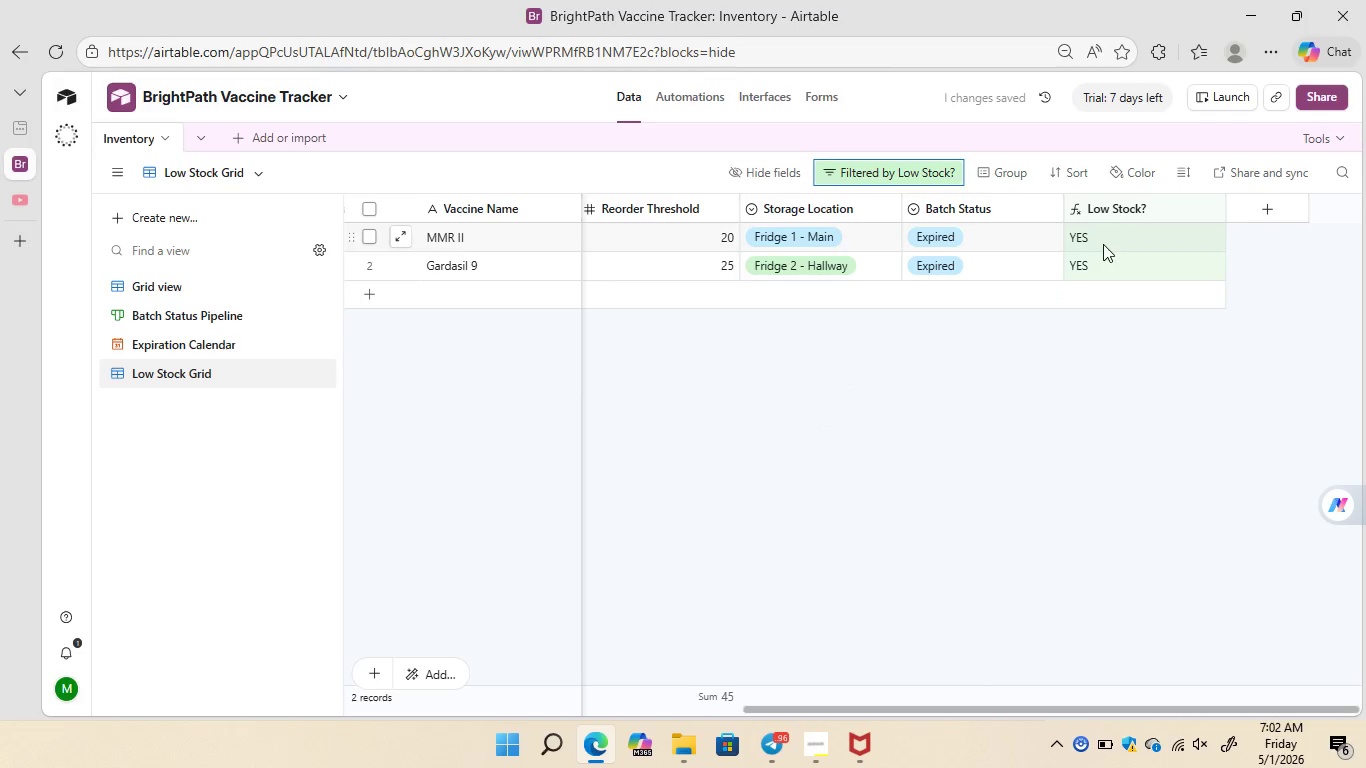 
left_click([151, 281])
 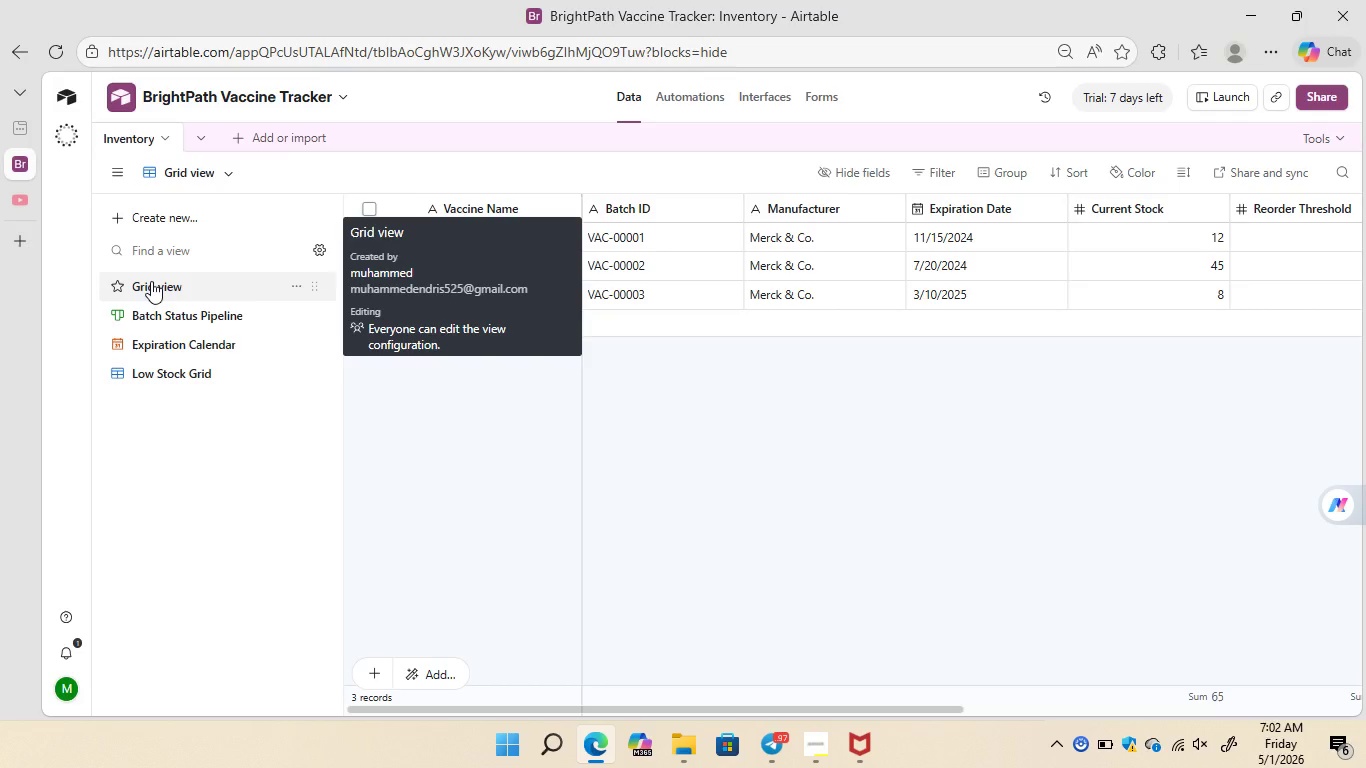 
wait(20.2)
 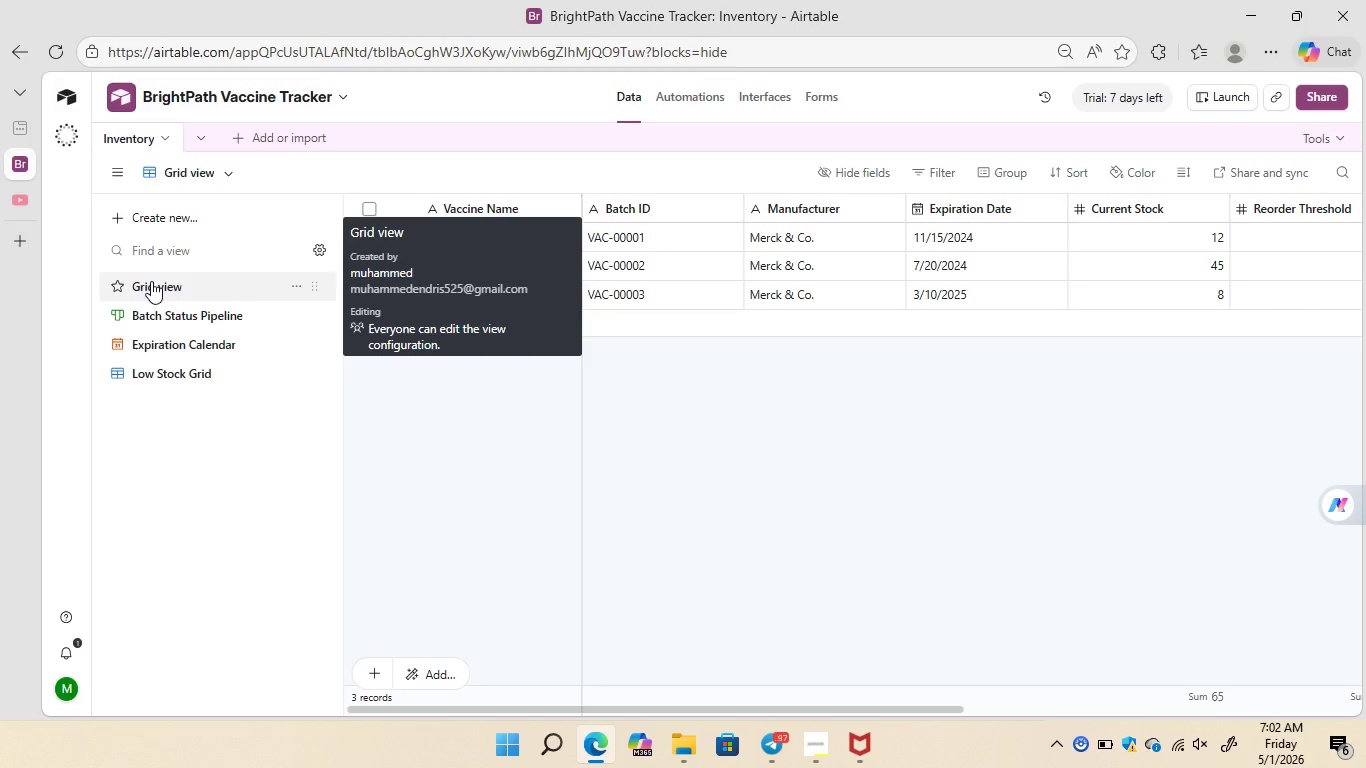 
right_click([1265, 211])
 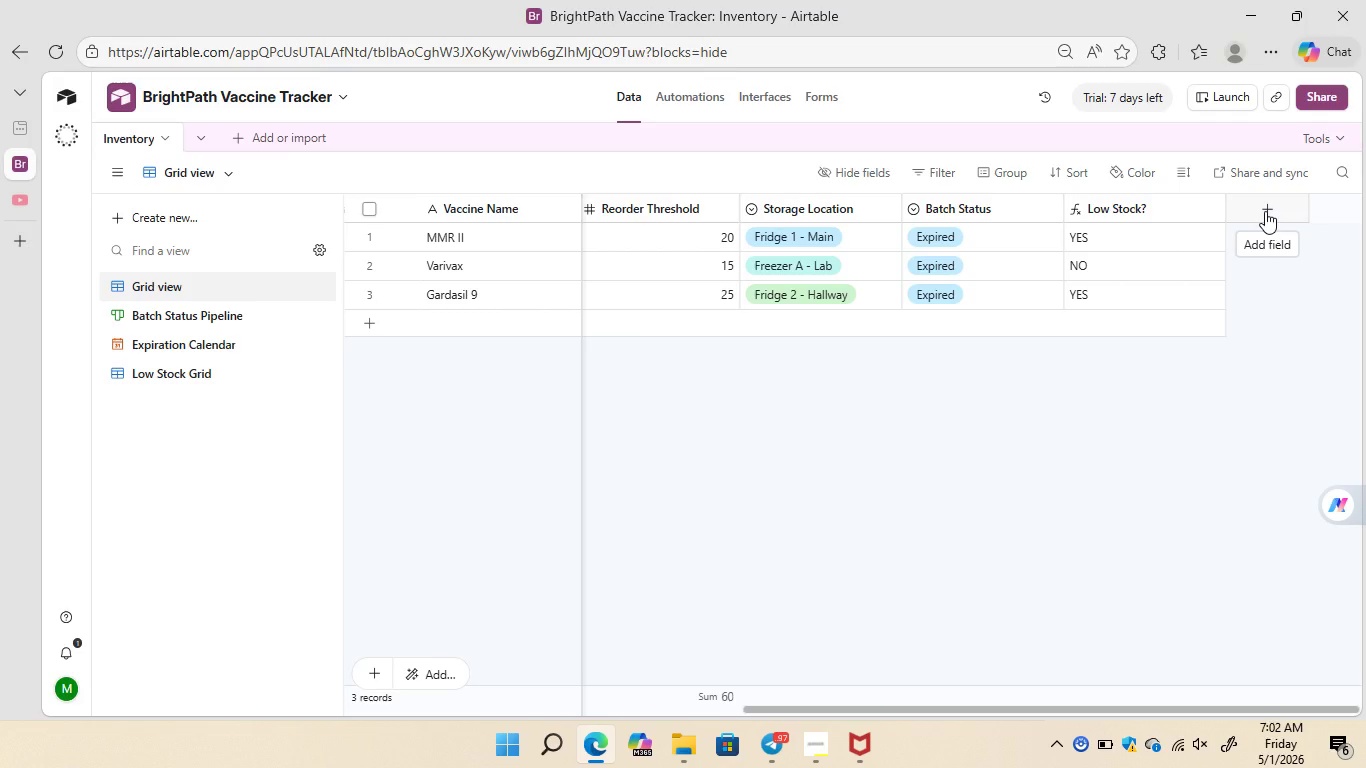 
left_click([1265, 211])
 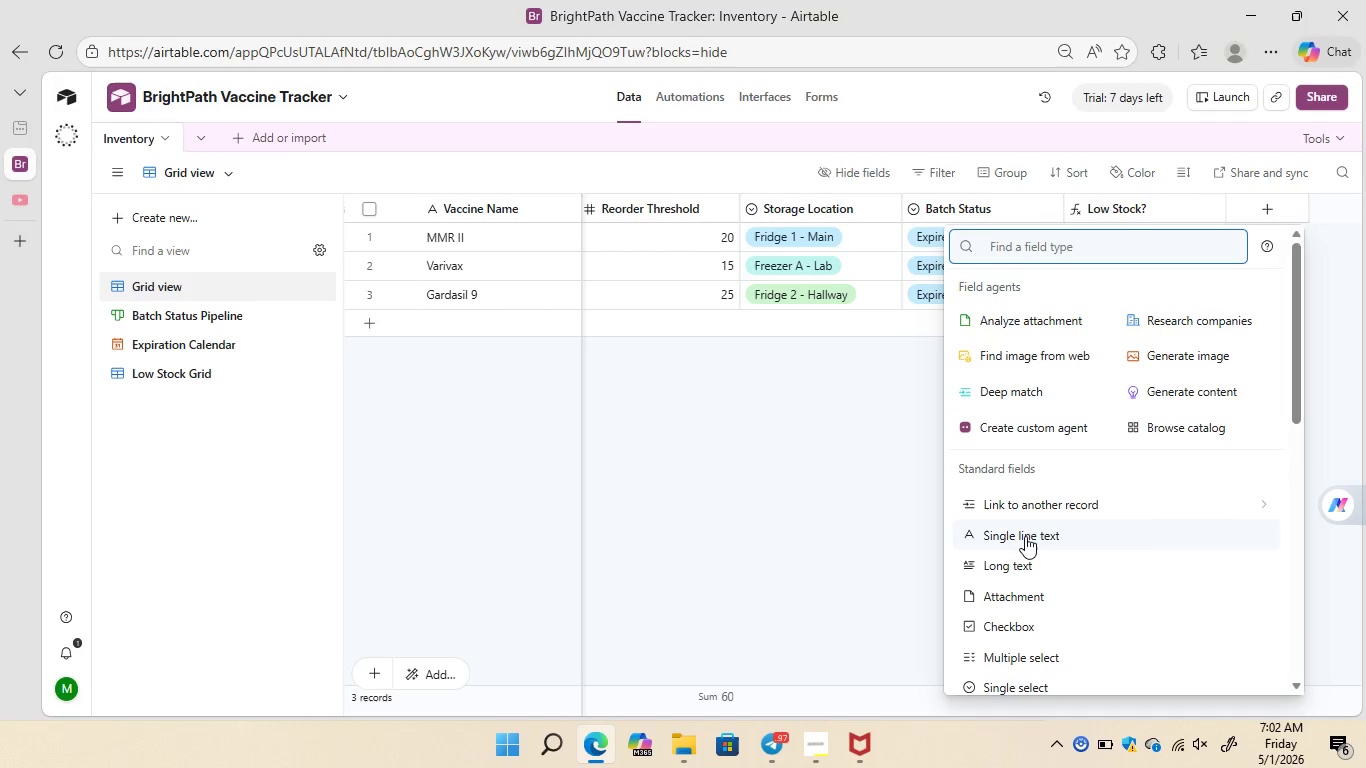 
left_click([1025, 536])
 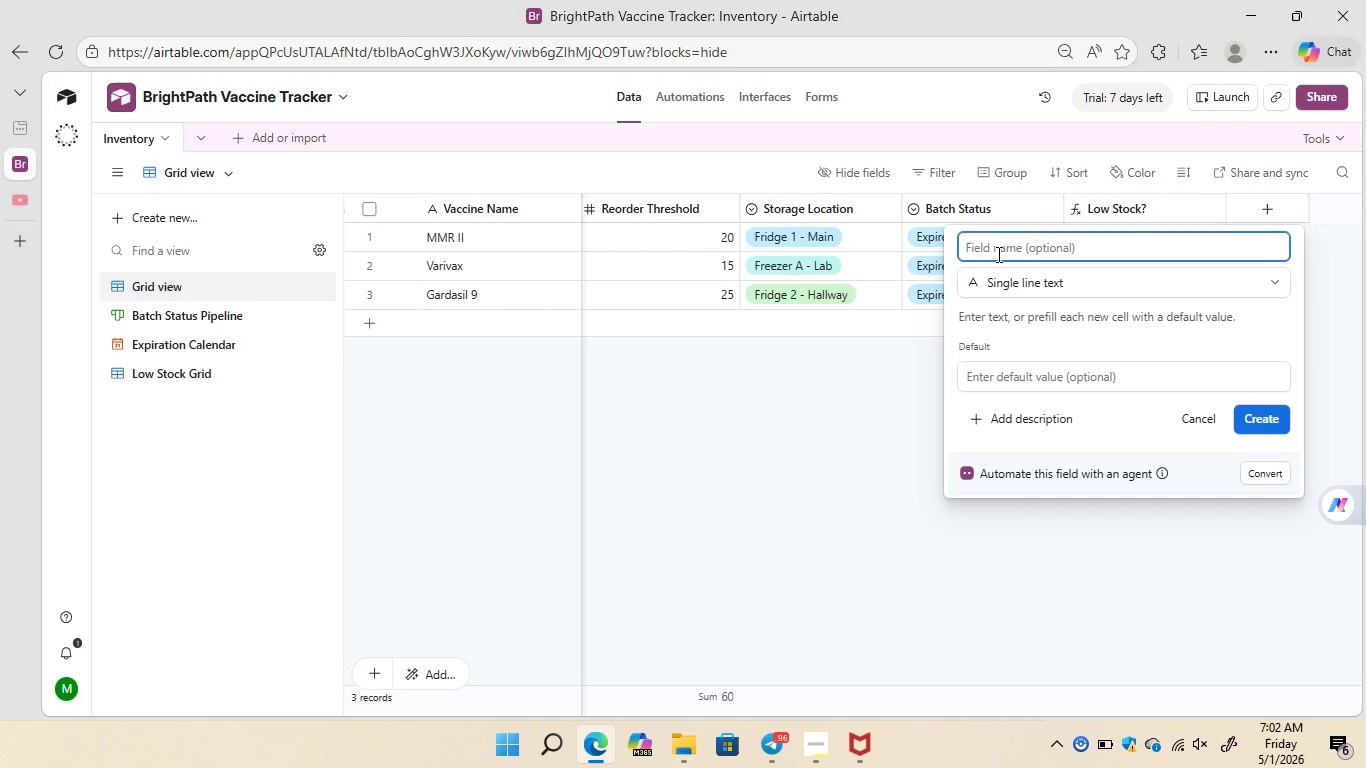 
wait(6.27)
 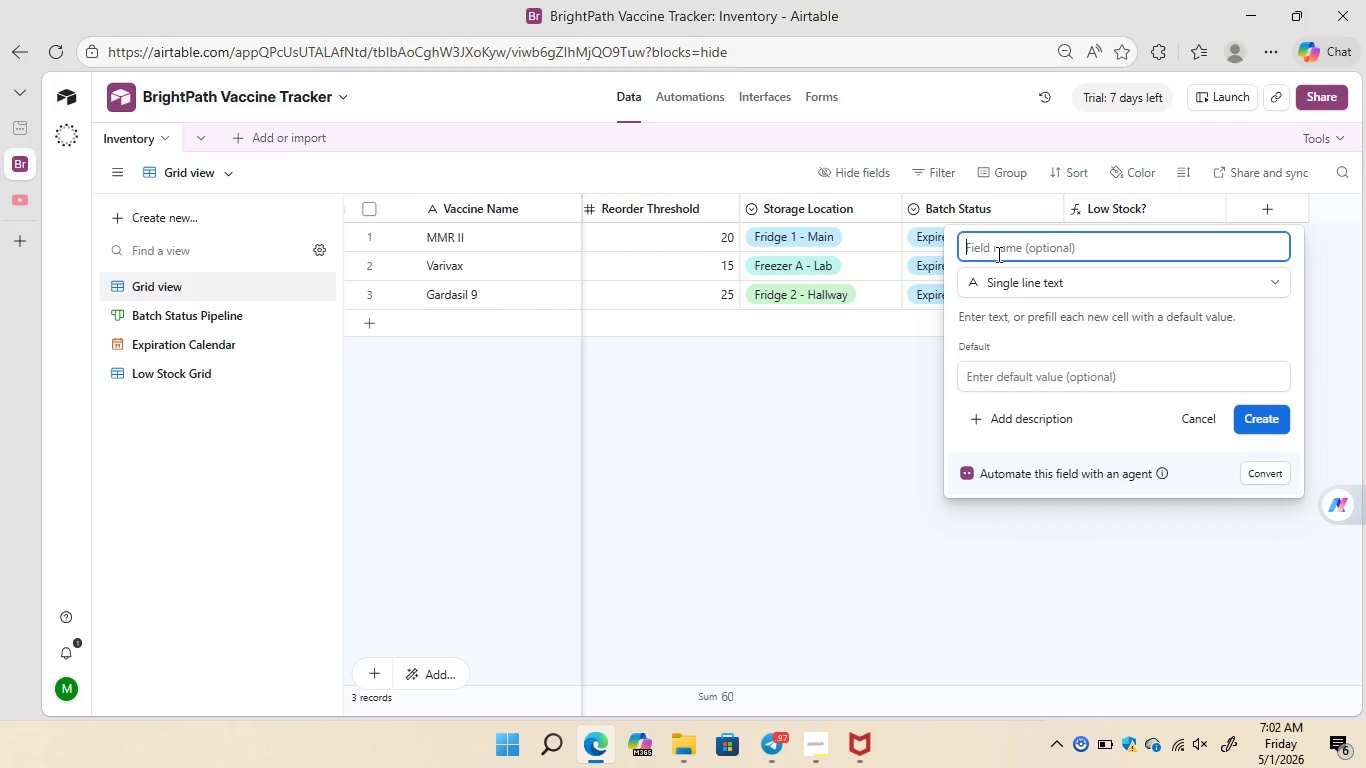 
type(AU)
key(Backspace)
type(utomation Trigger)
 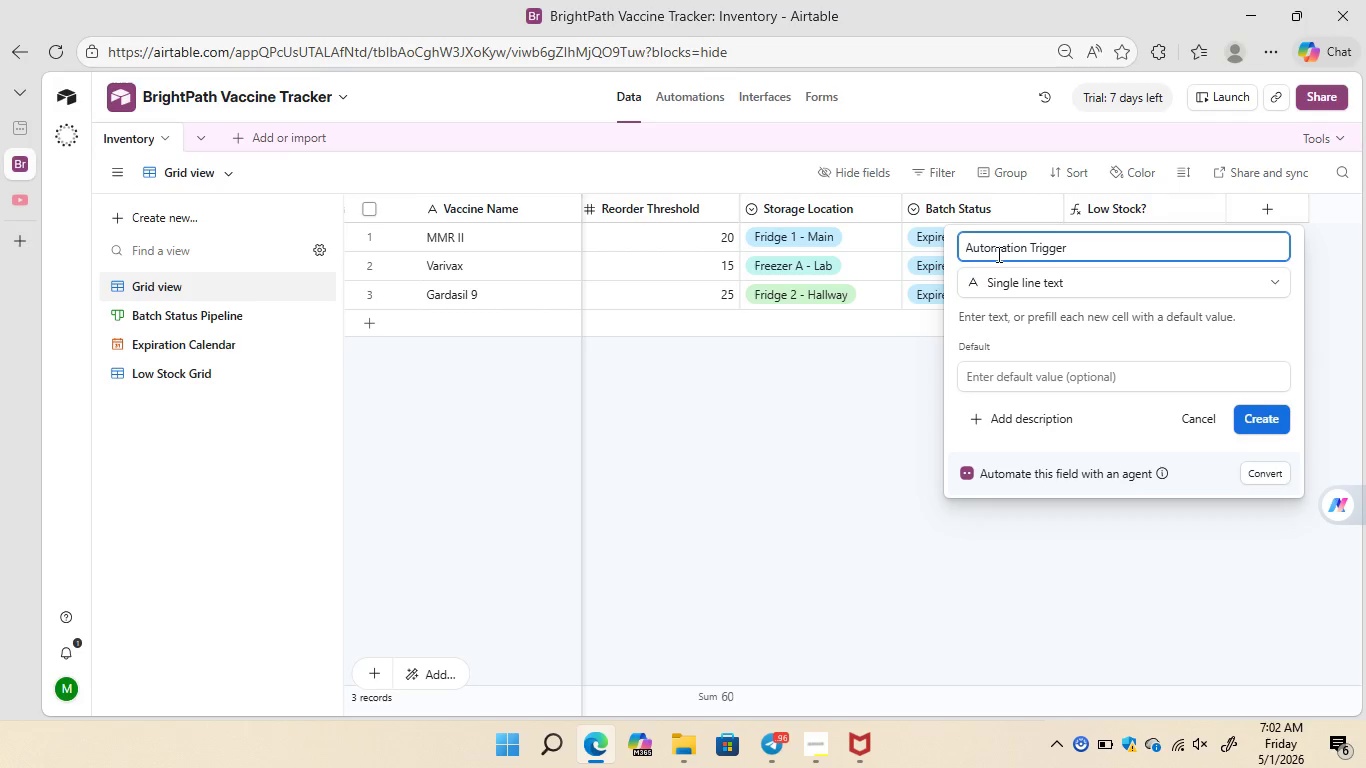 
left_click([1096, 281])
 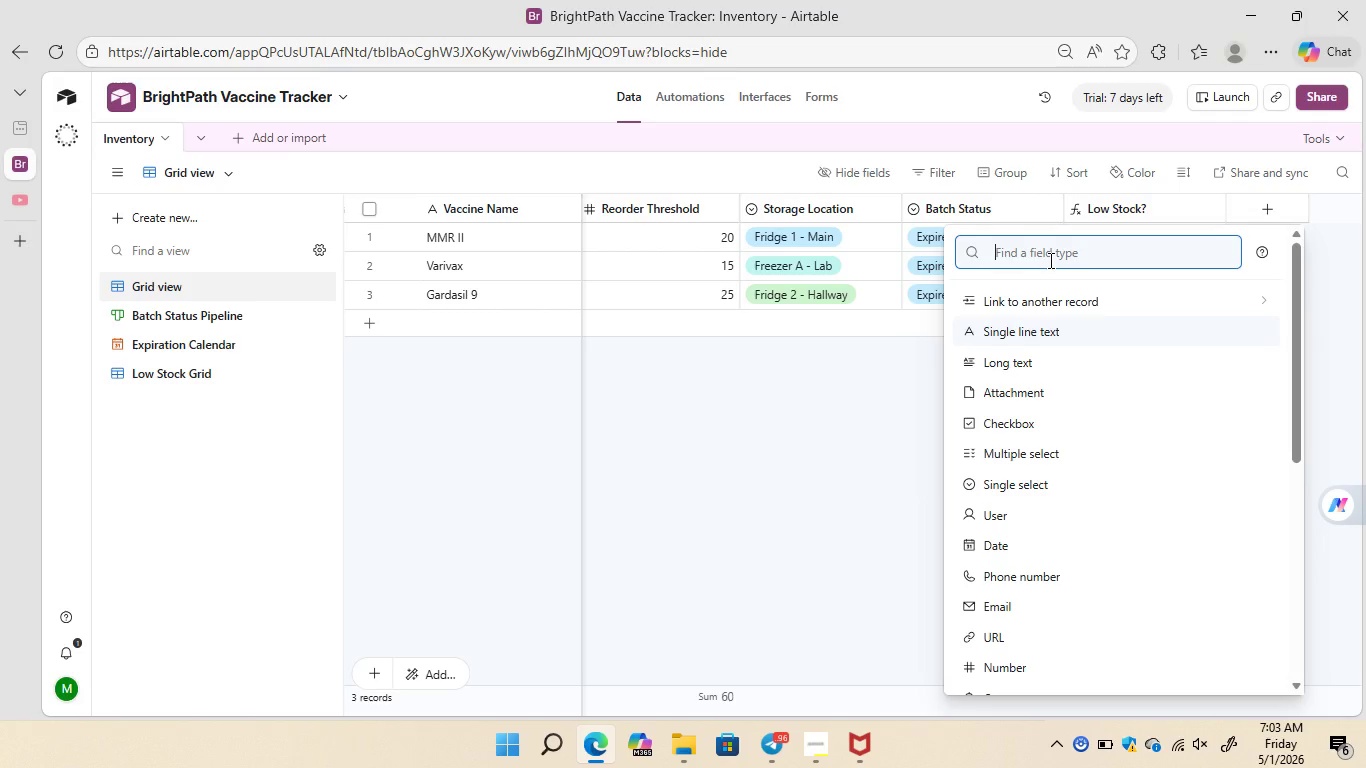 
type(for)
 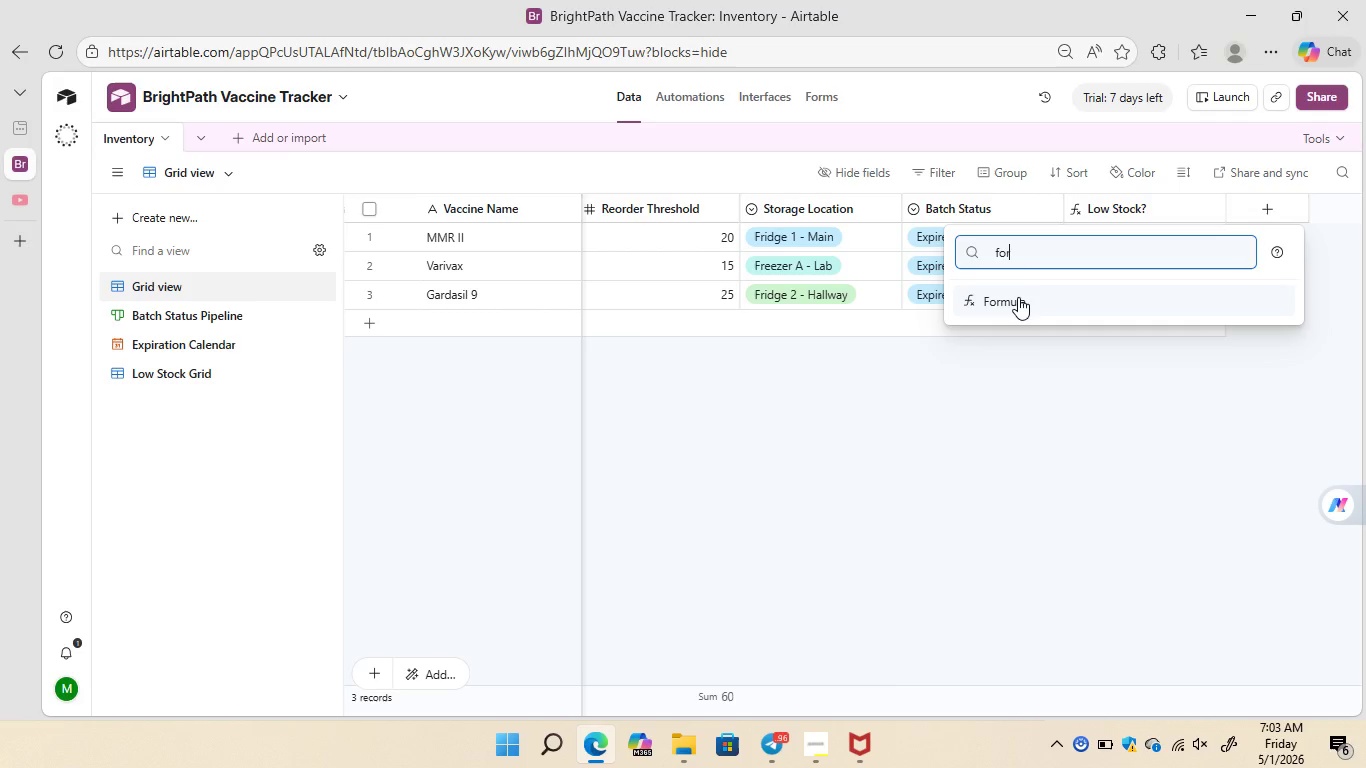 
left_click([1018, 297])
 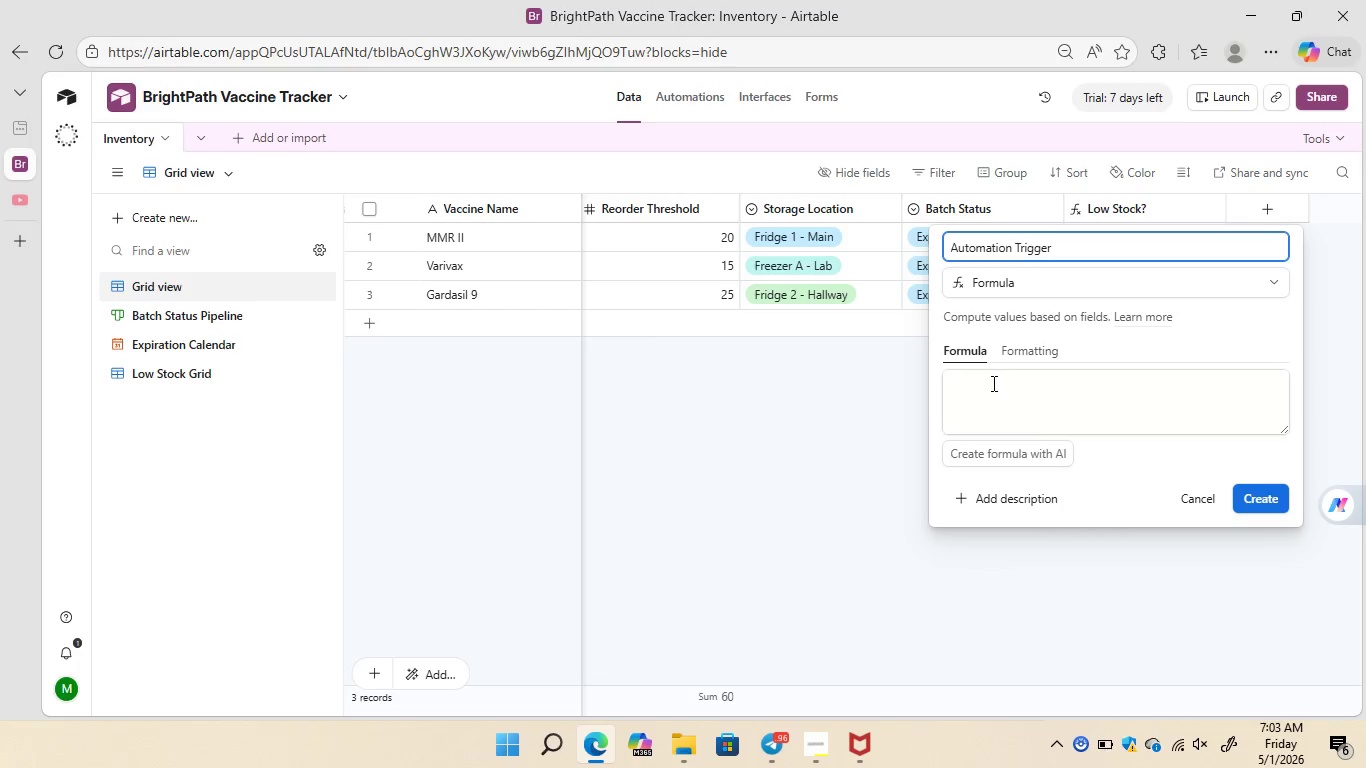 
left_click([992, 383])
 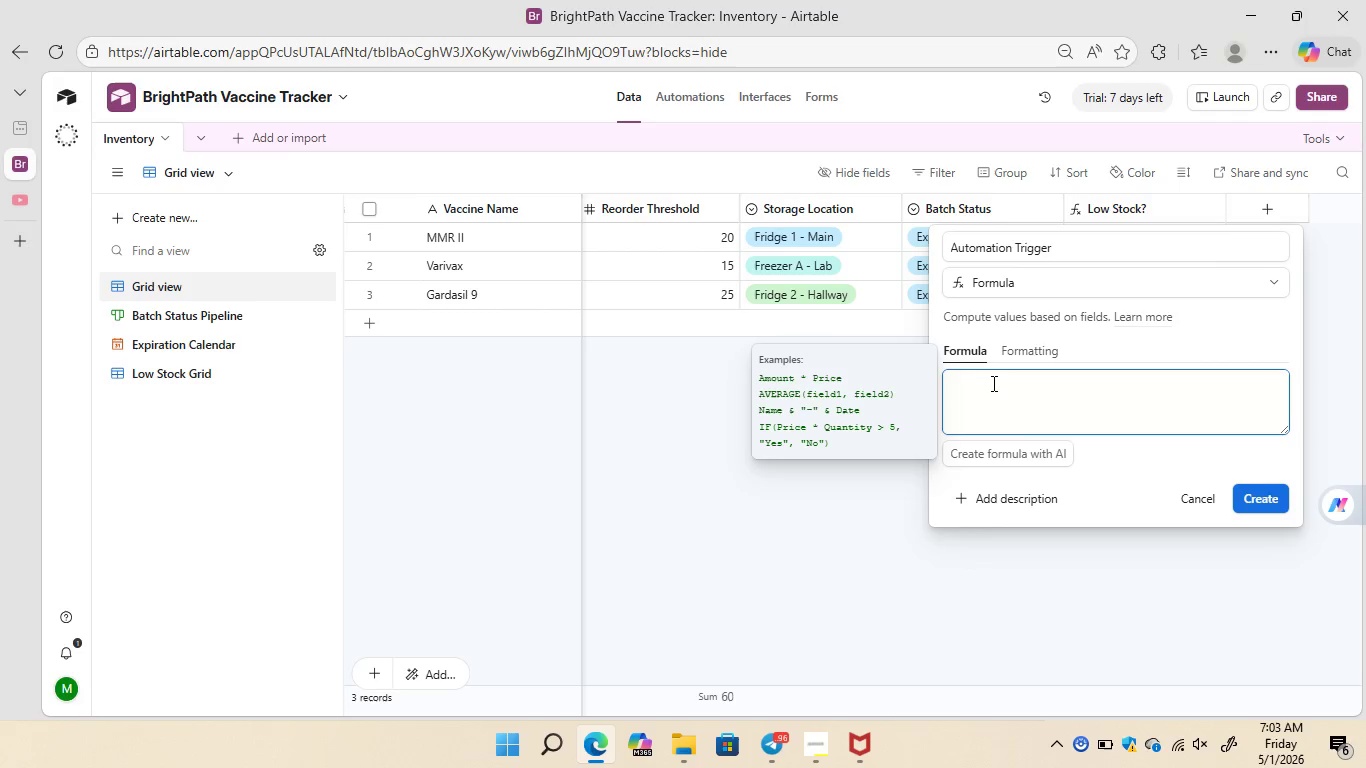 
type(IF)
 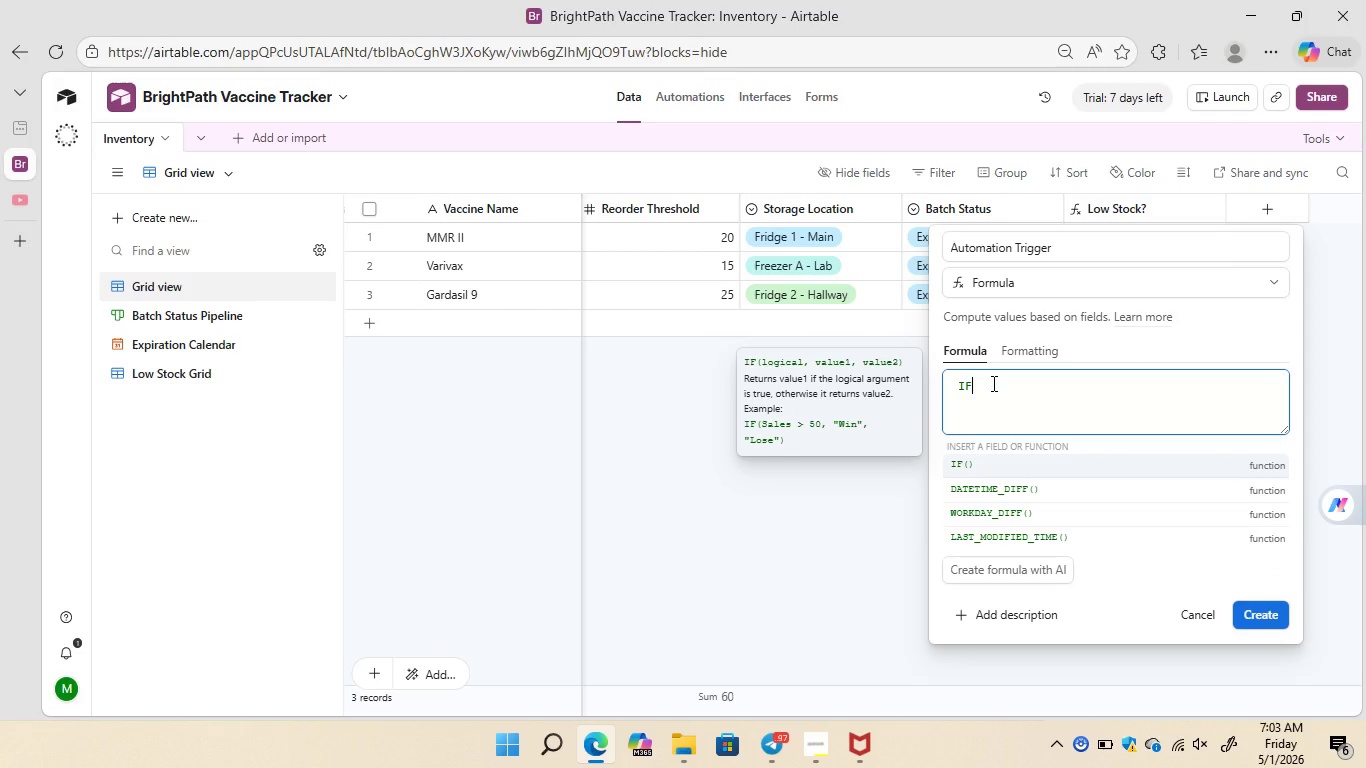 
key(Shift+9)
 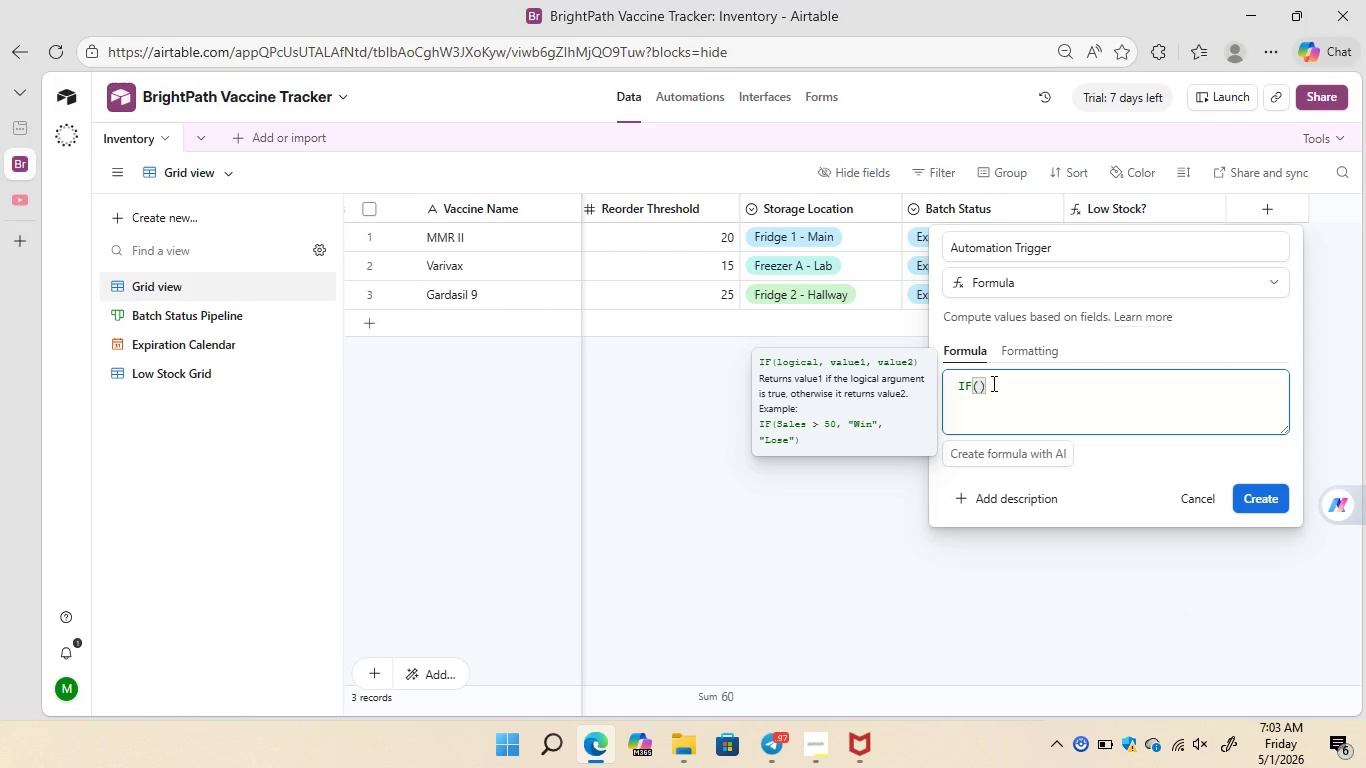 
key(Shift+BracketLeft)
 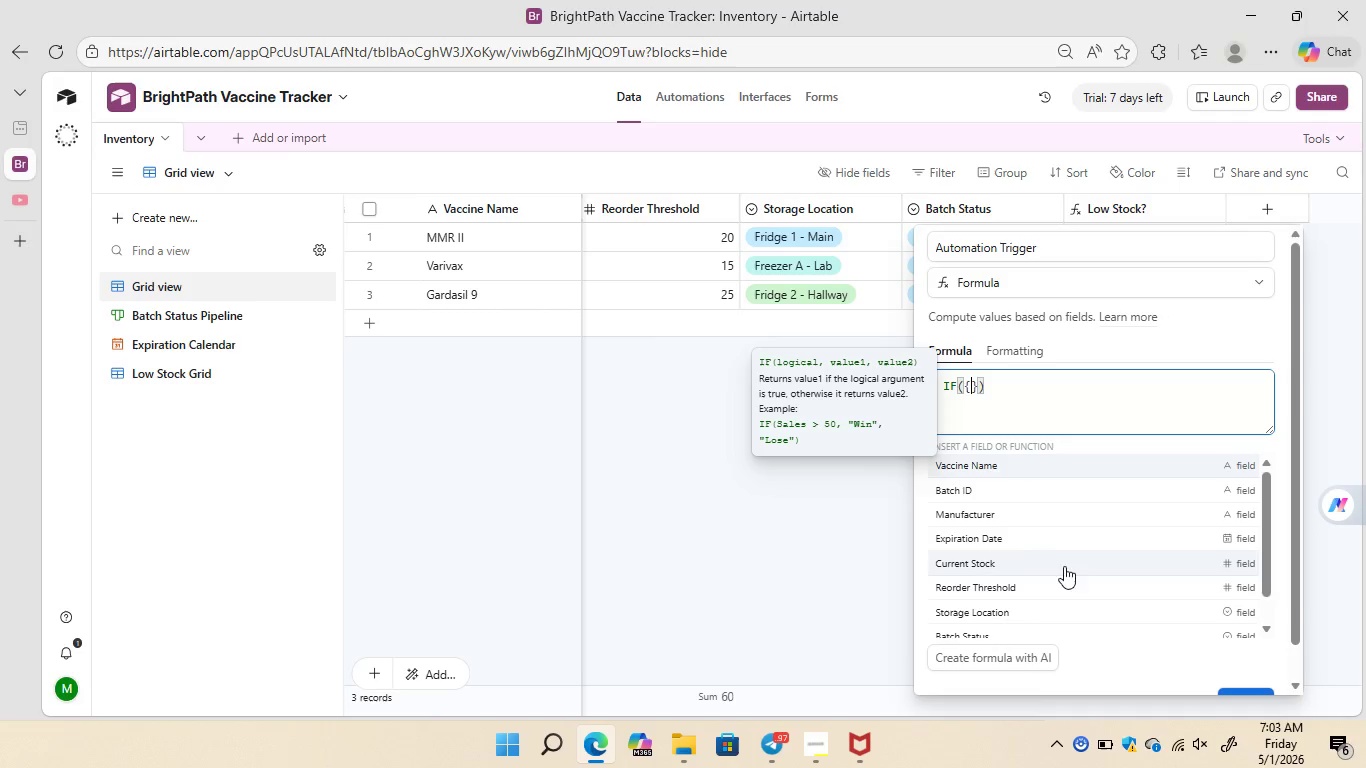 
left_click([1004, 564])
 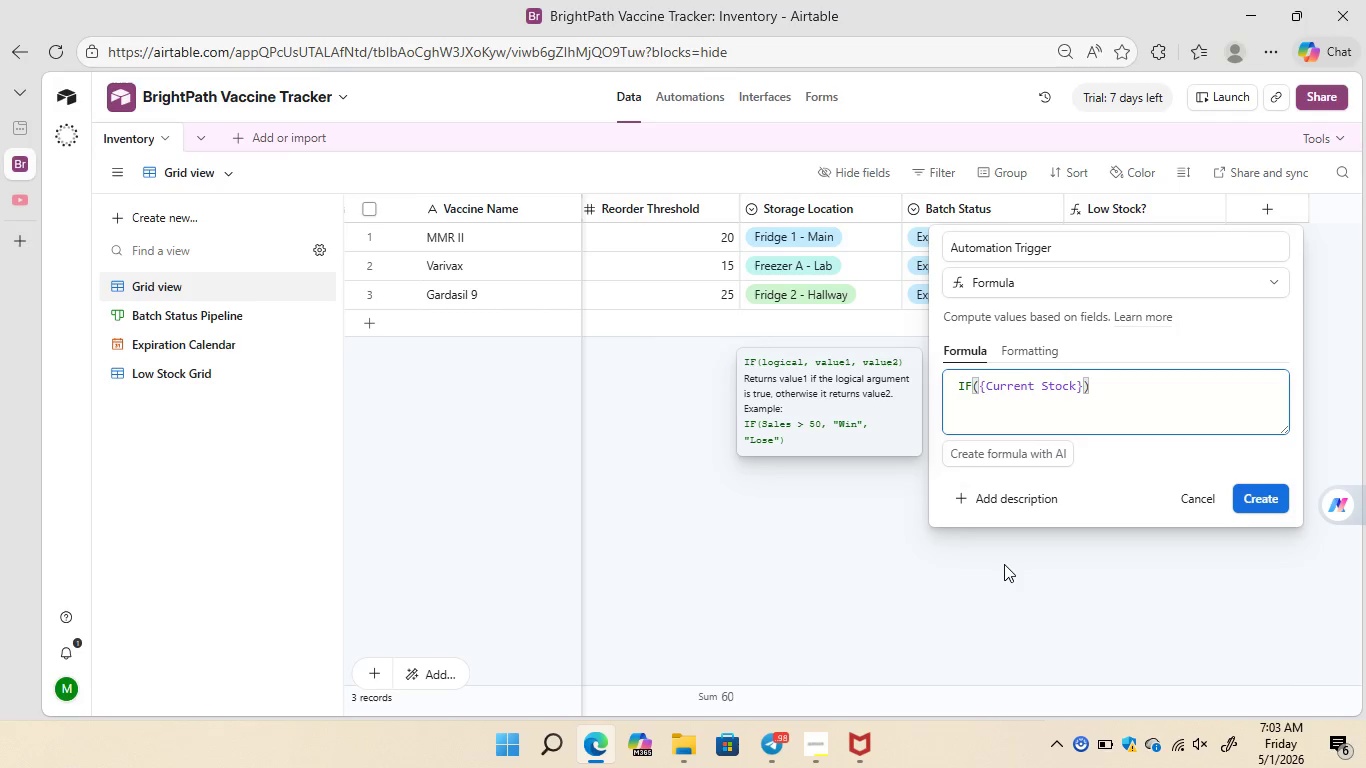 
key(Equal)
 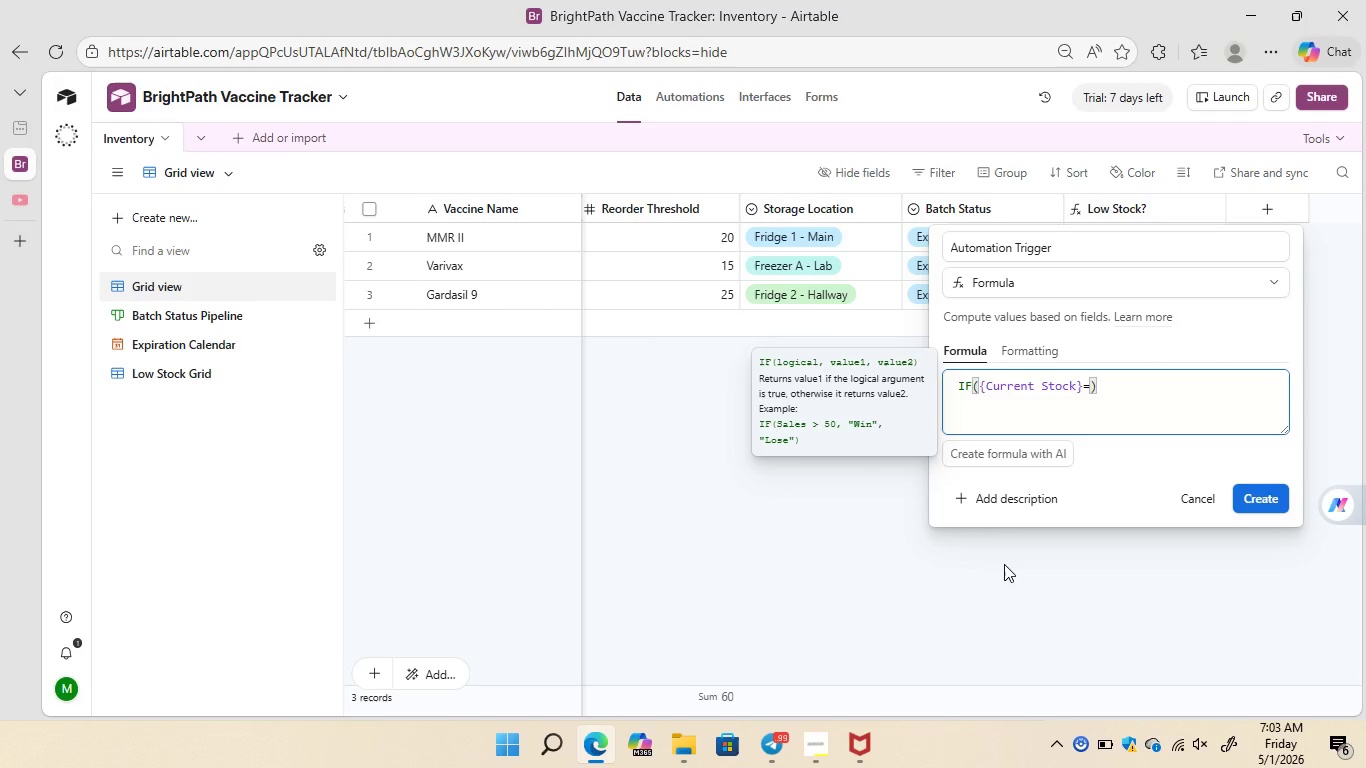 
key(ArrowLeft)
 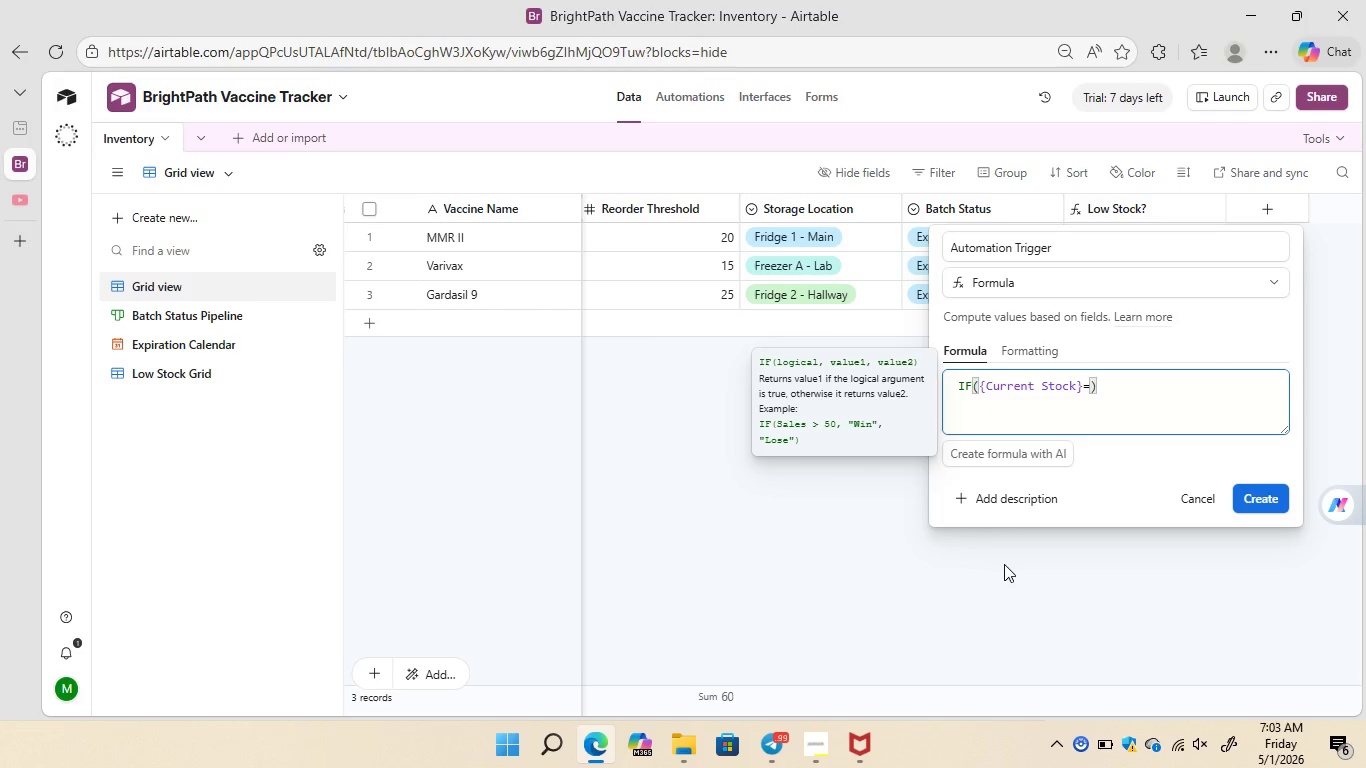 
key(Shift+Comma)
 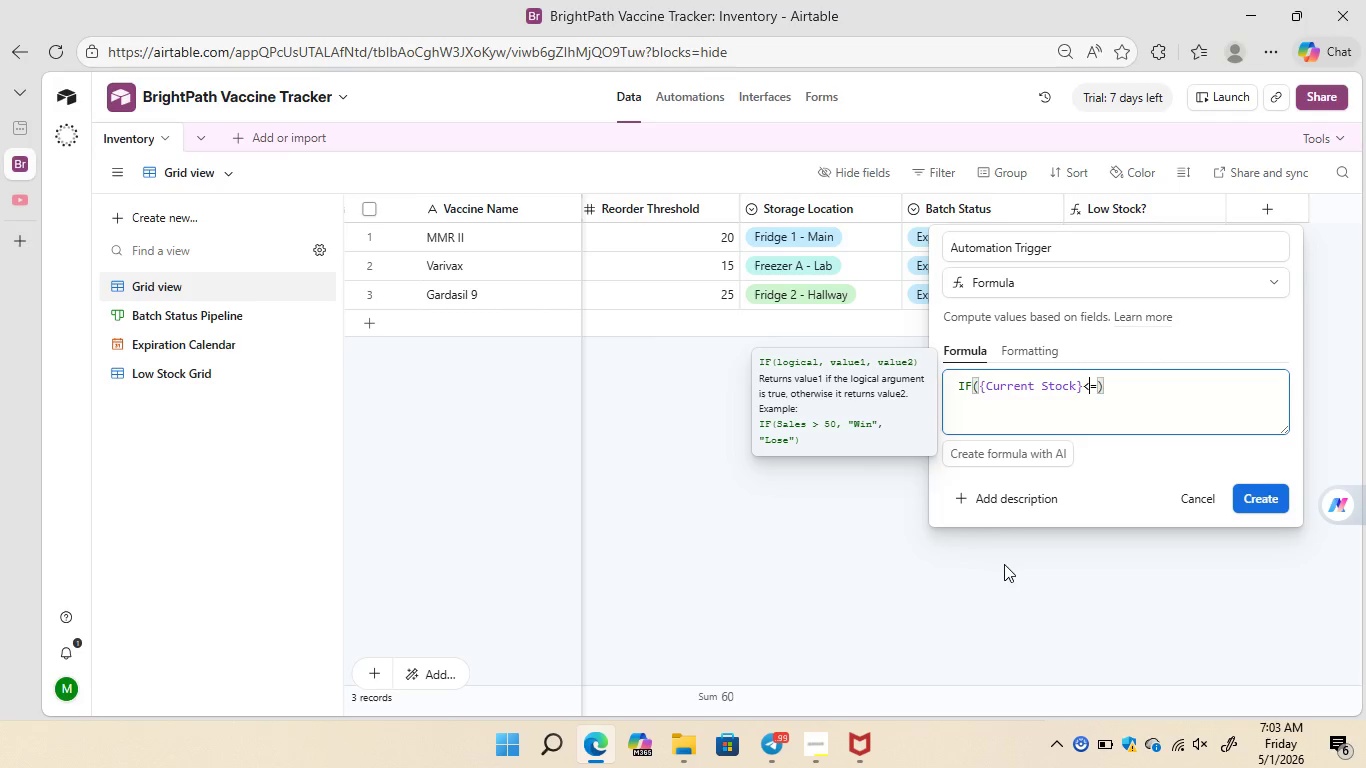 
key(ArrowRight)
 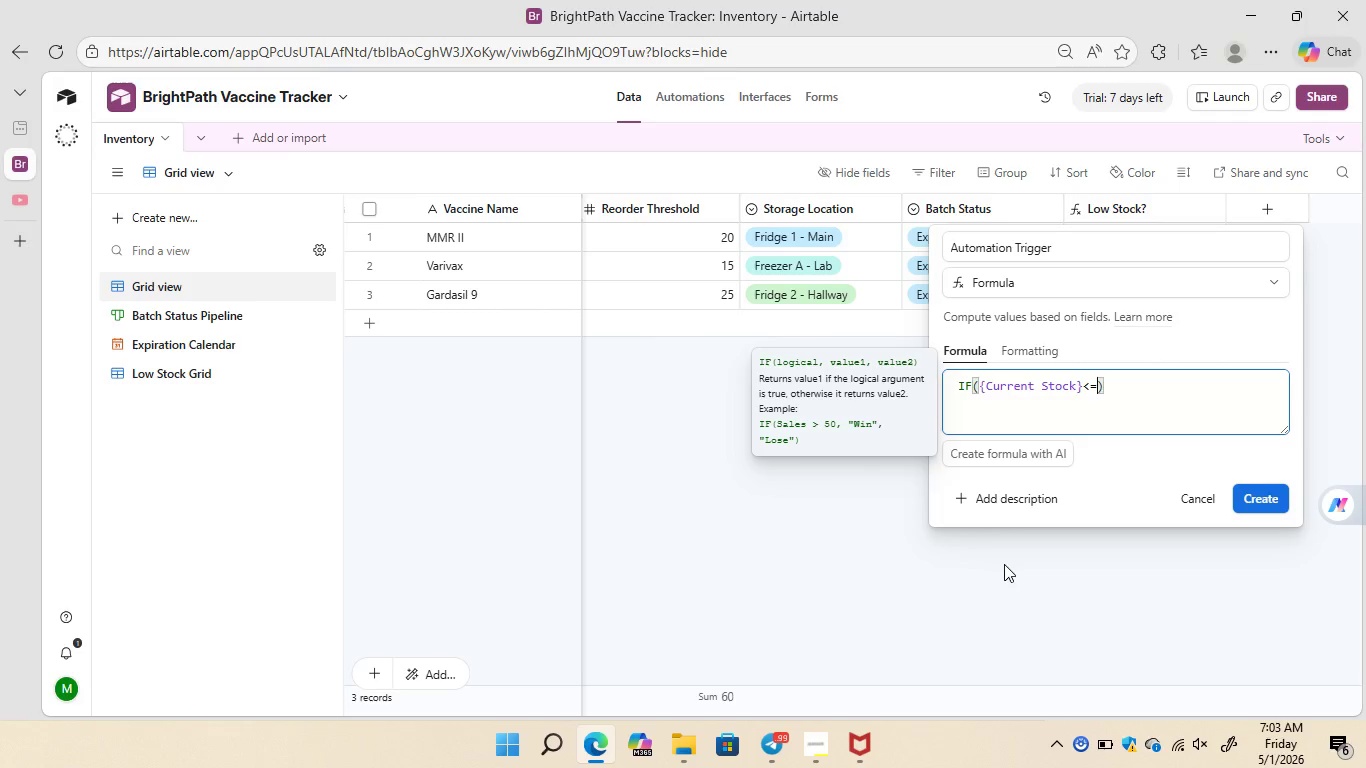 
key(Shift+BracketLeft)
 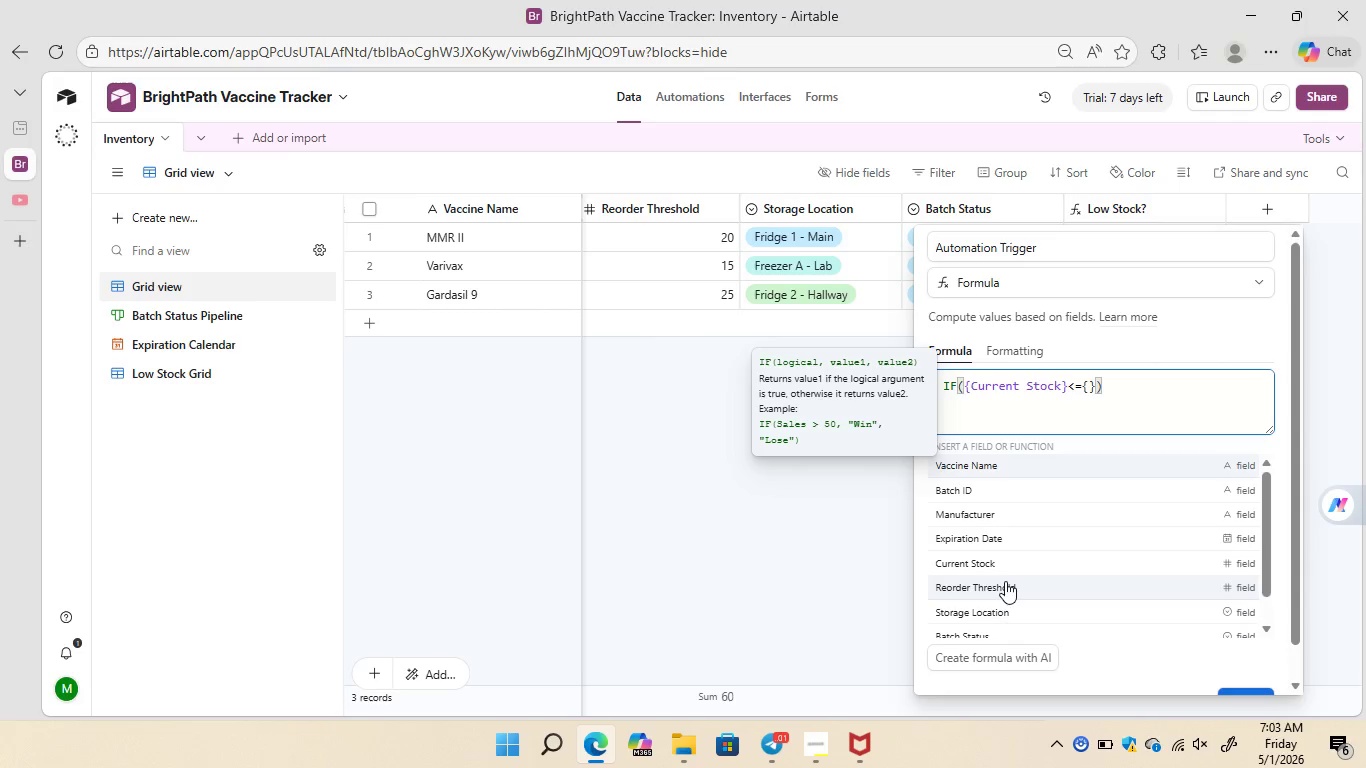 
left_click([1005, 581])
 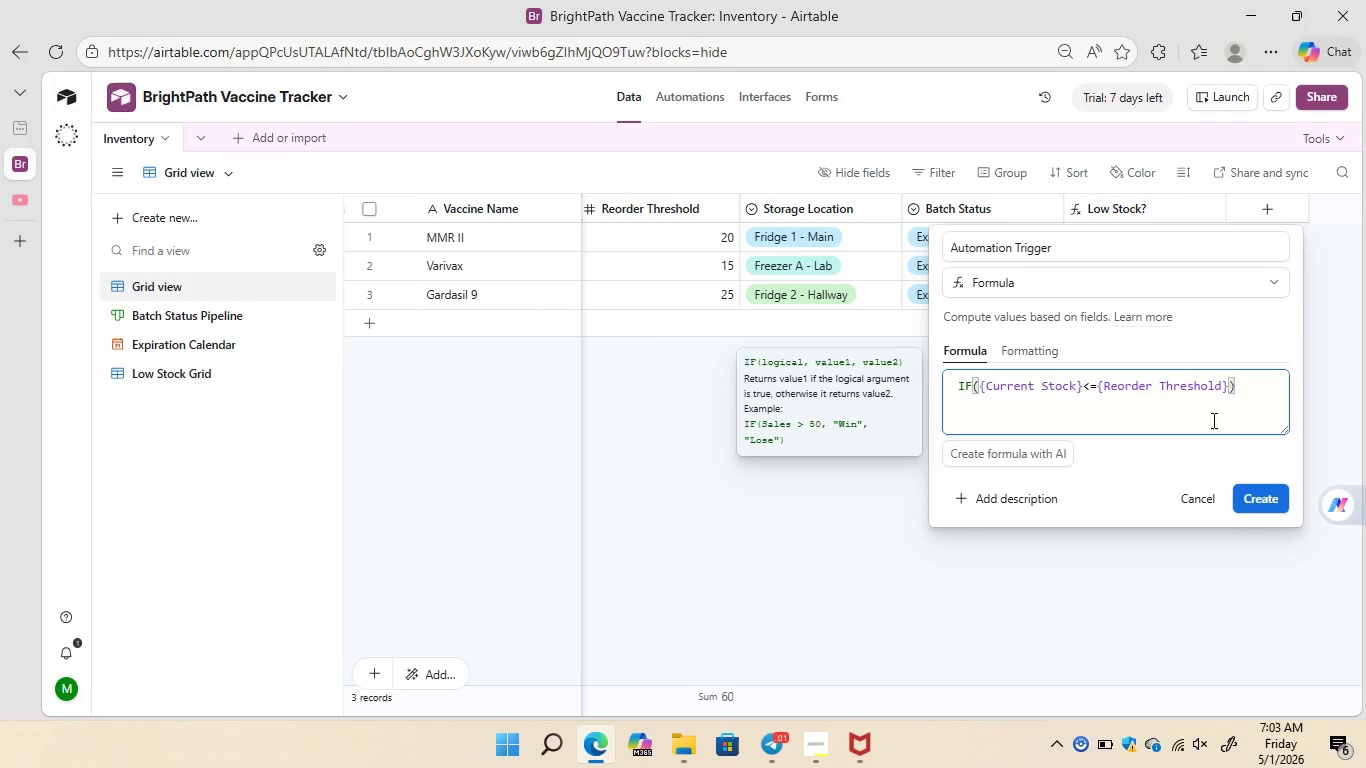 
type(,"ALERT)
 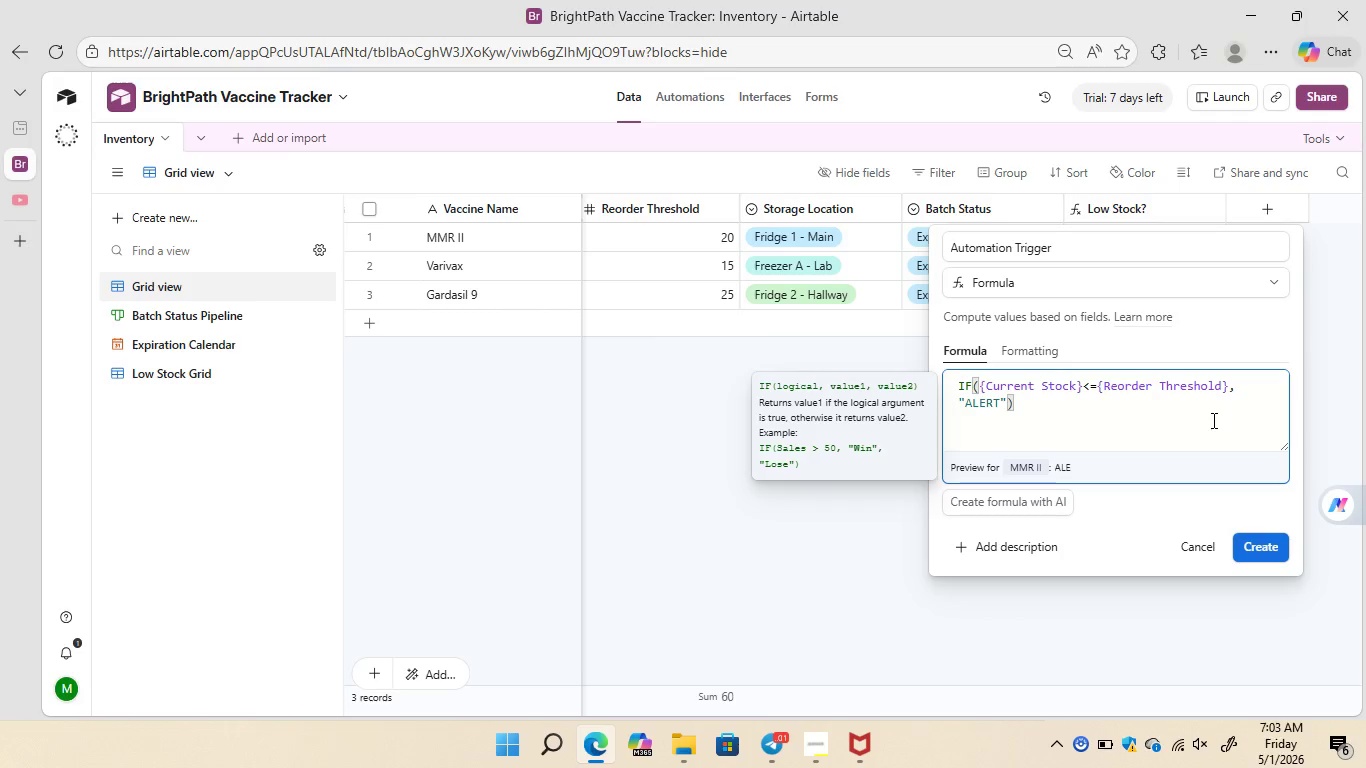 
key(ArrowRight)
 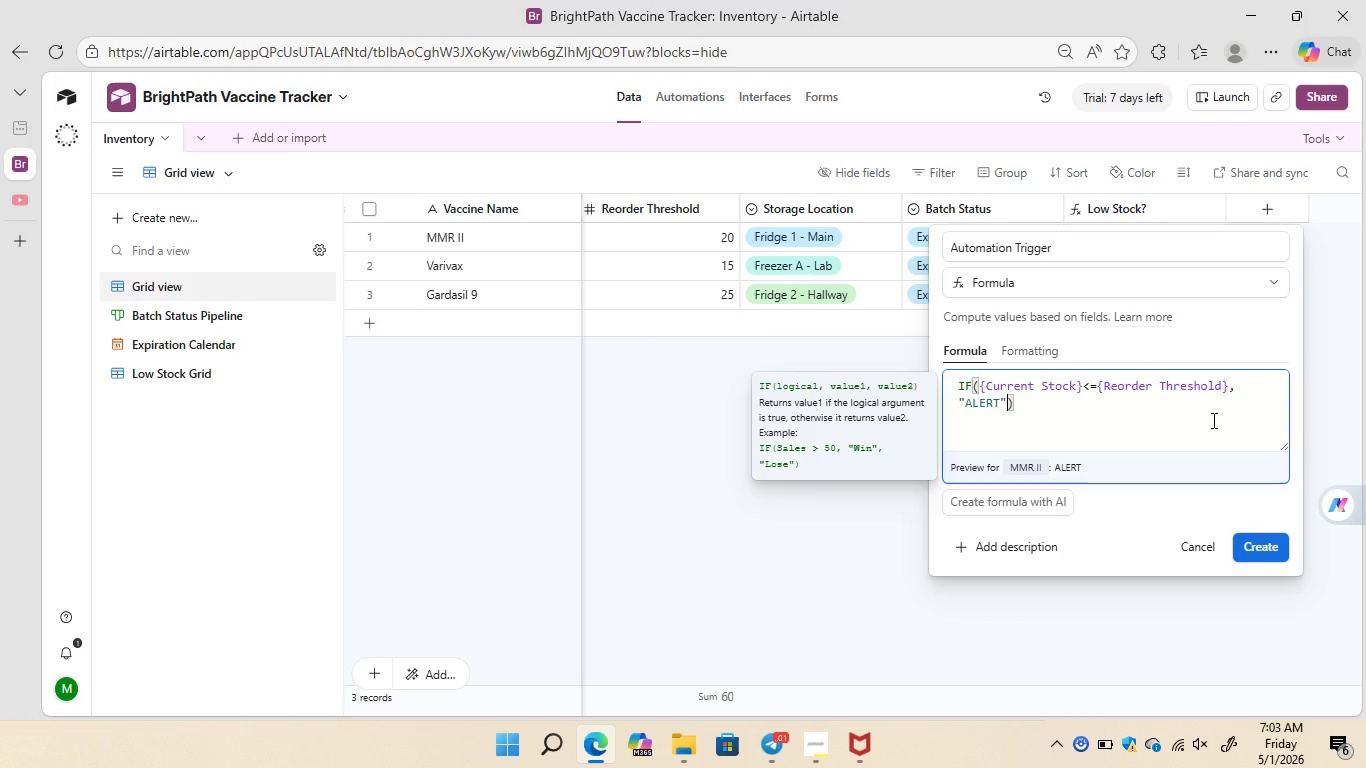 
type(,"ok)
 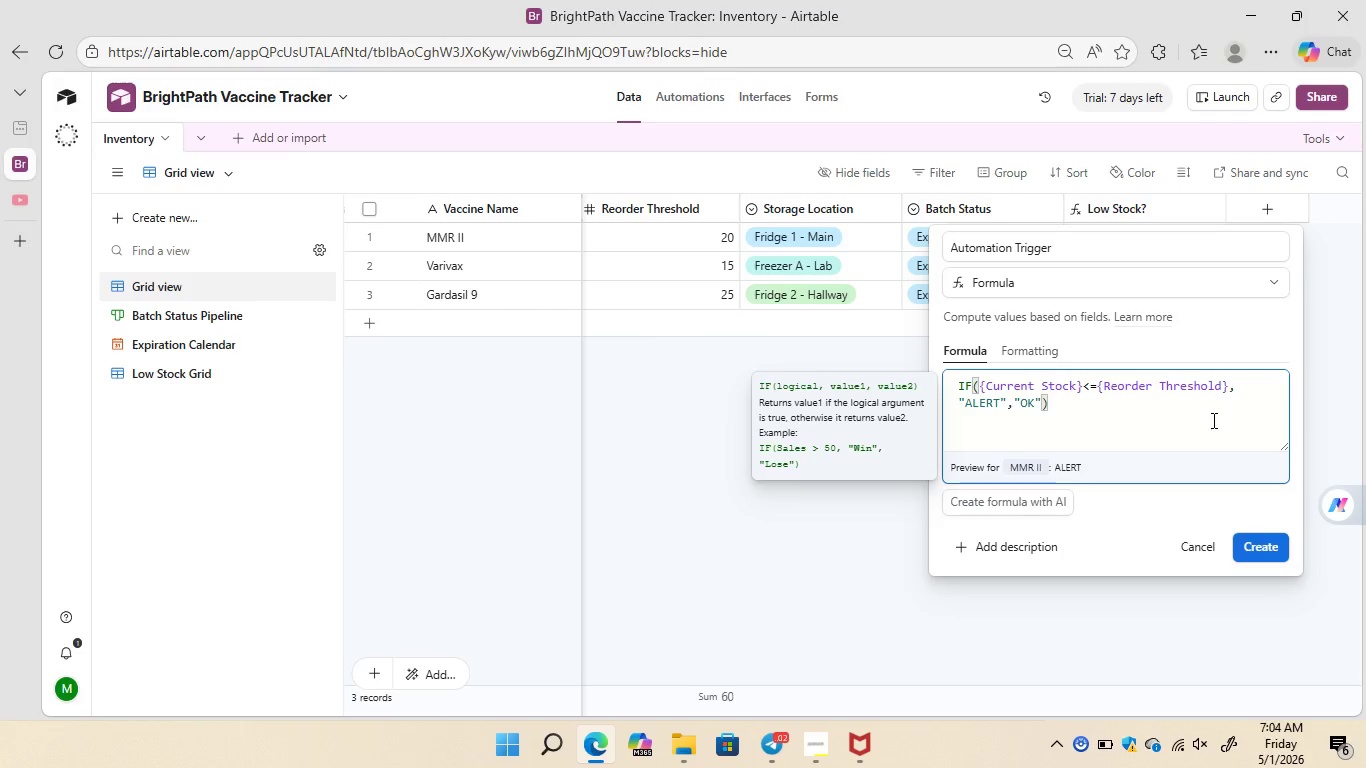 
wait(7.5)
 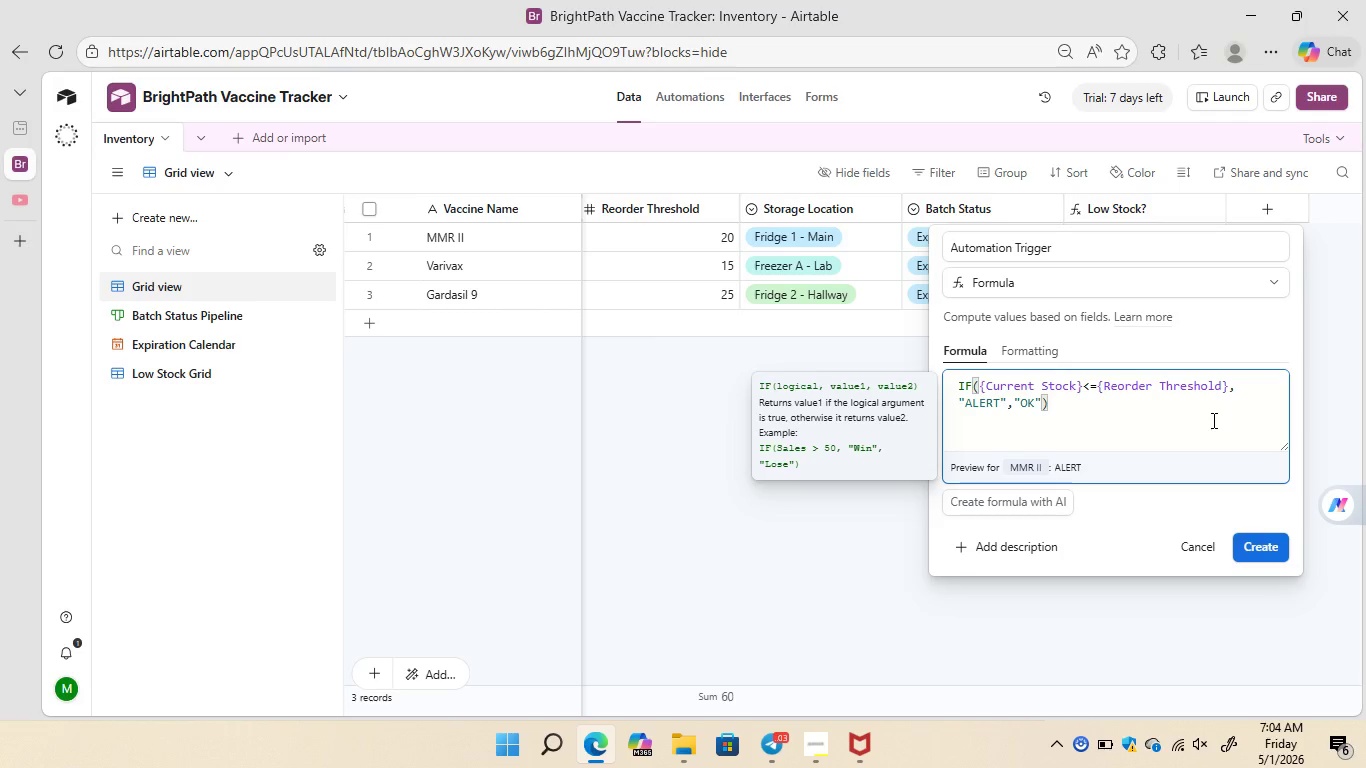 
left_click([1263, 544])
 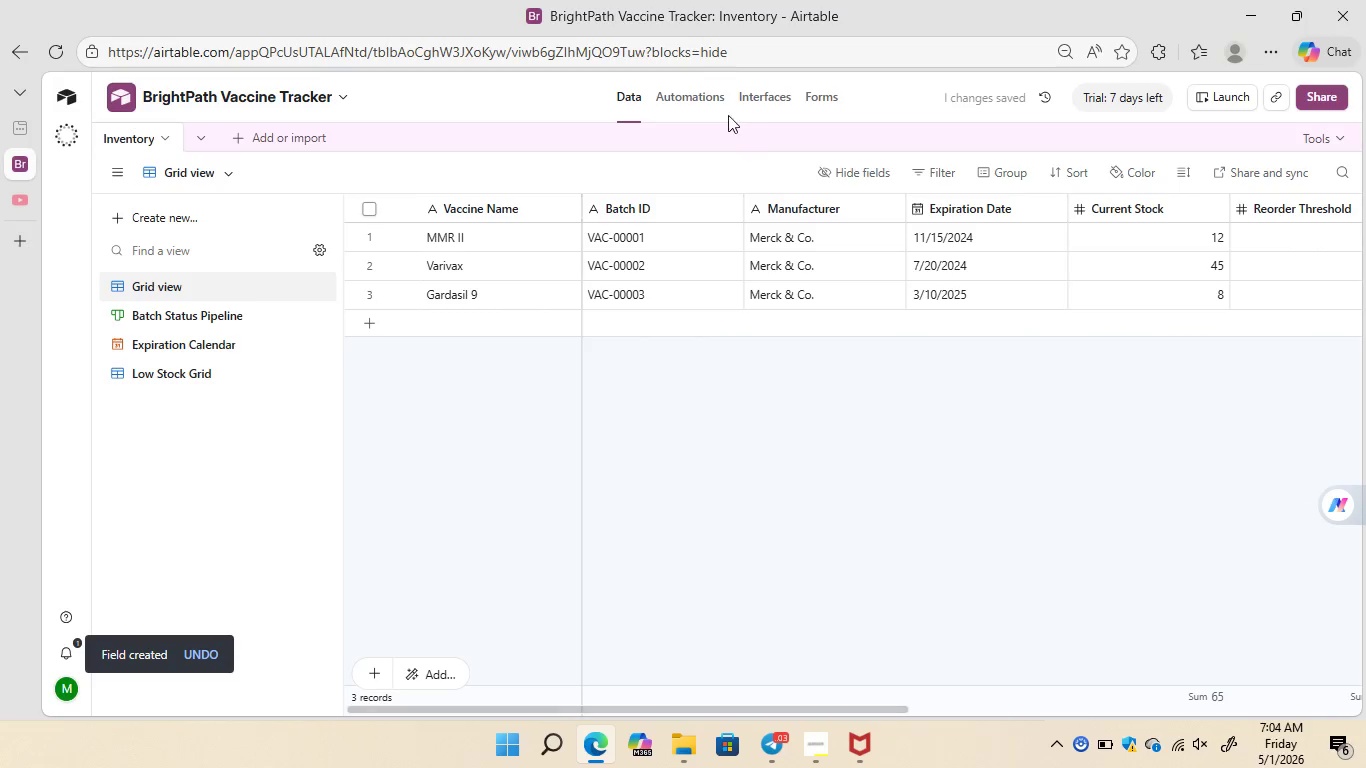 
wait(6.08)
 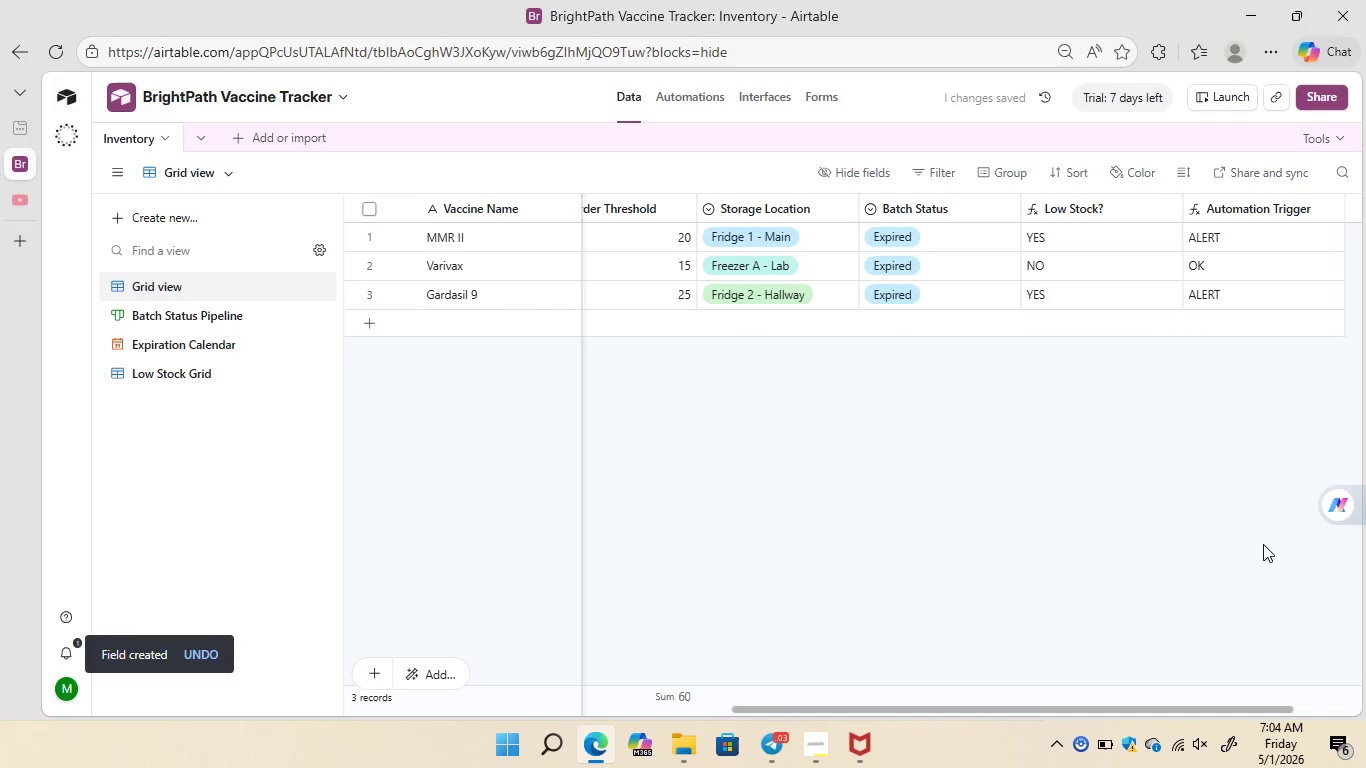 
left_click([701, 101])
 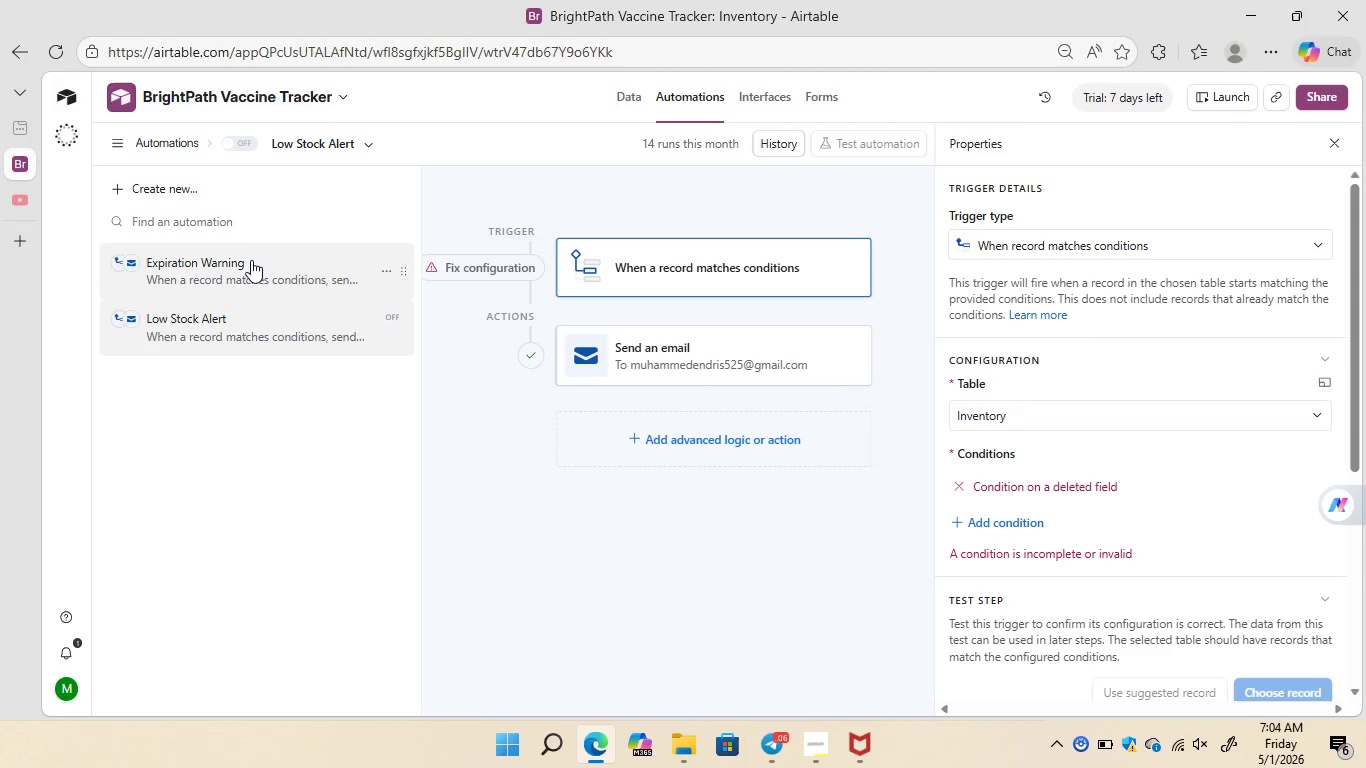 
wait(16.23)
 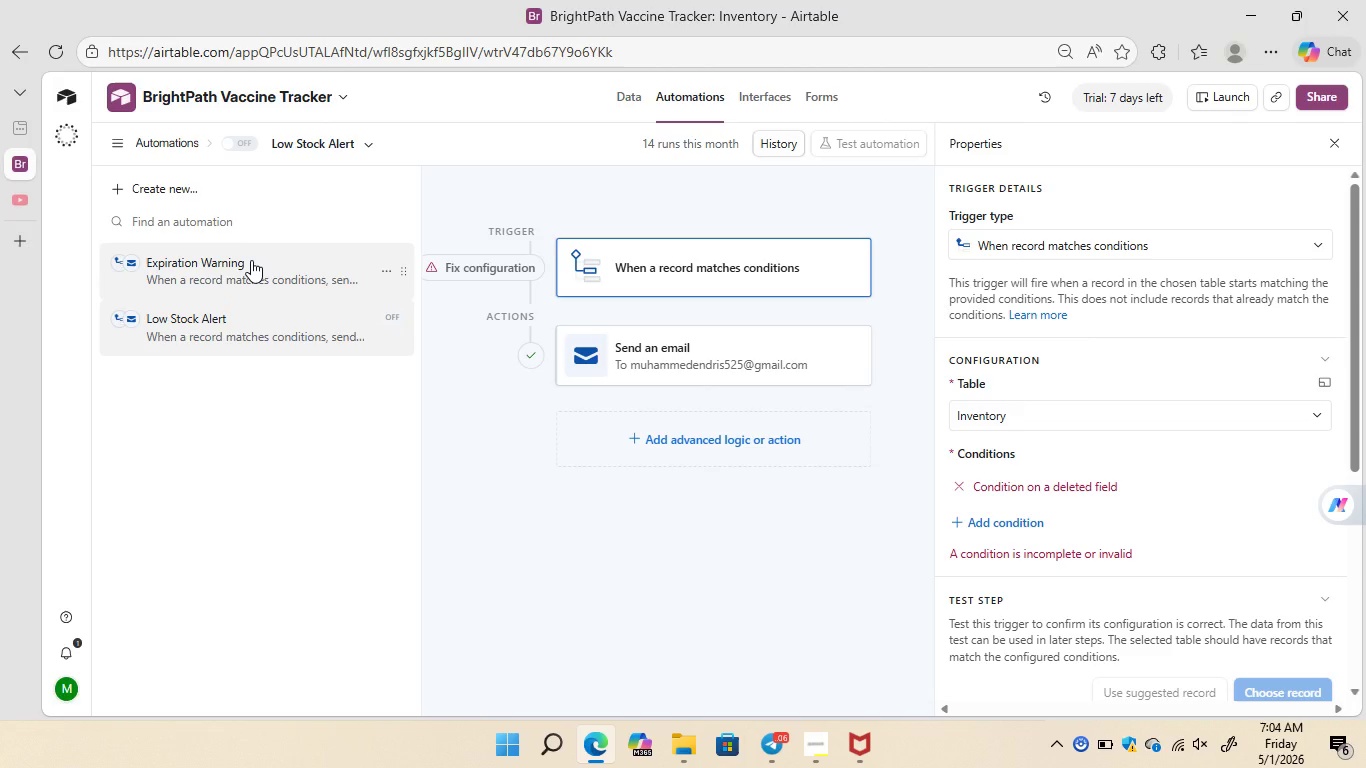 
left_click([252, 325])
 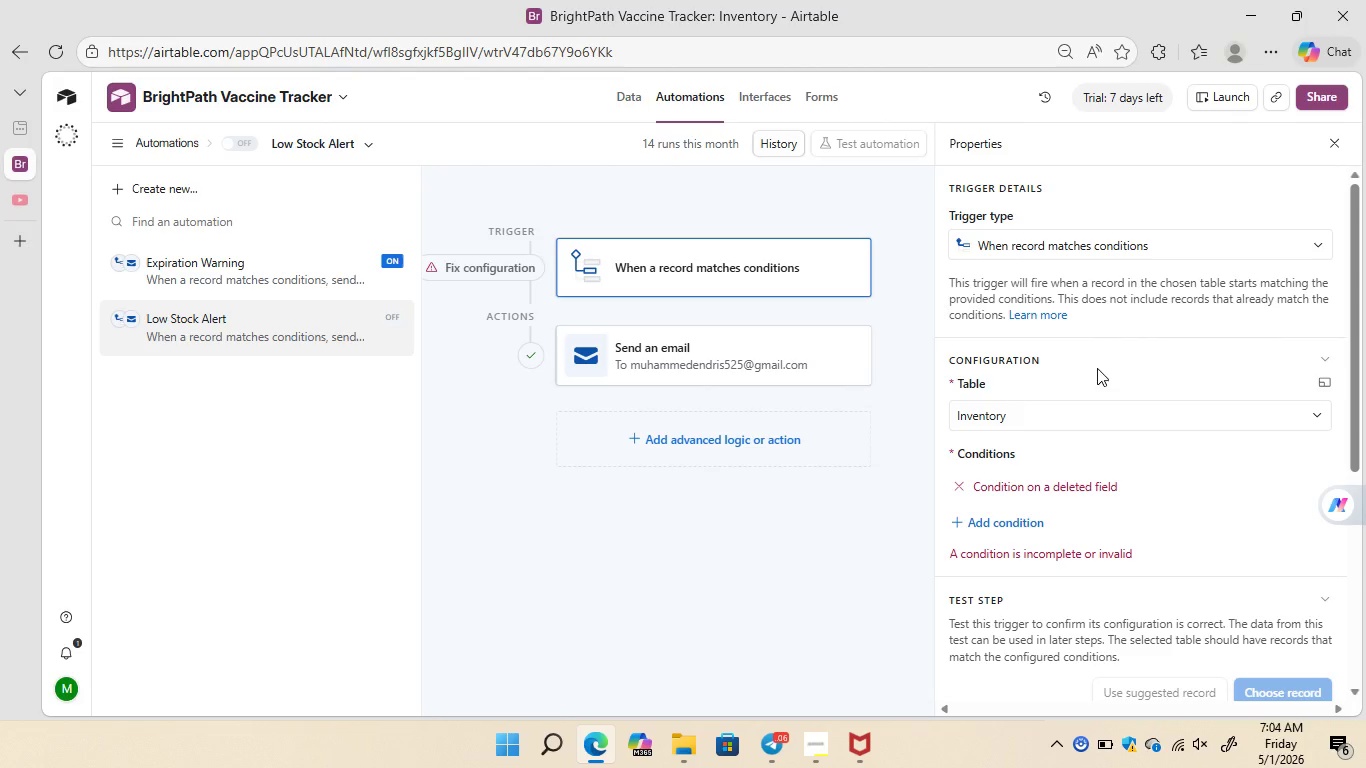 
left_click([1293, 413])
 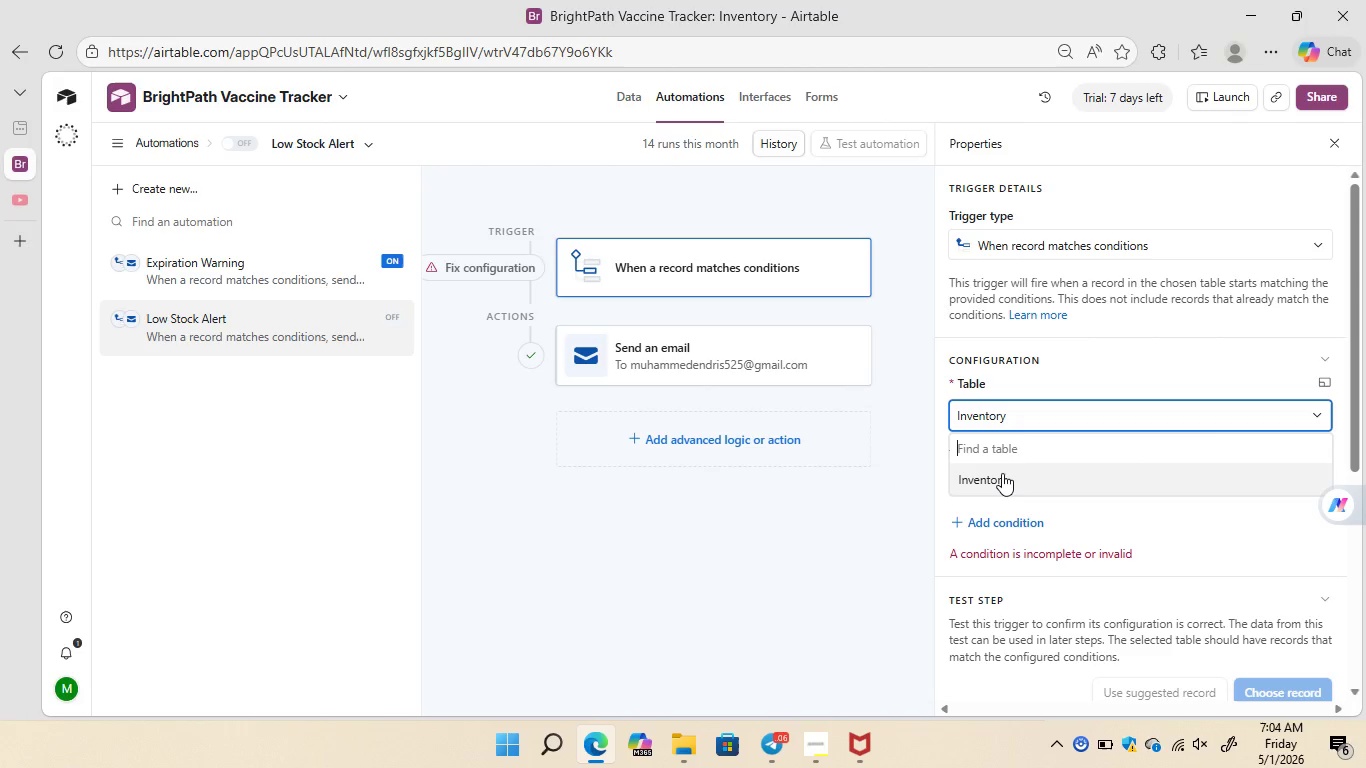 
left_click([1002, 473])
 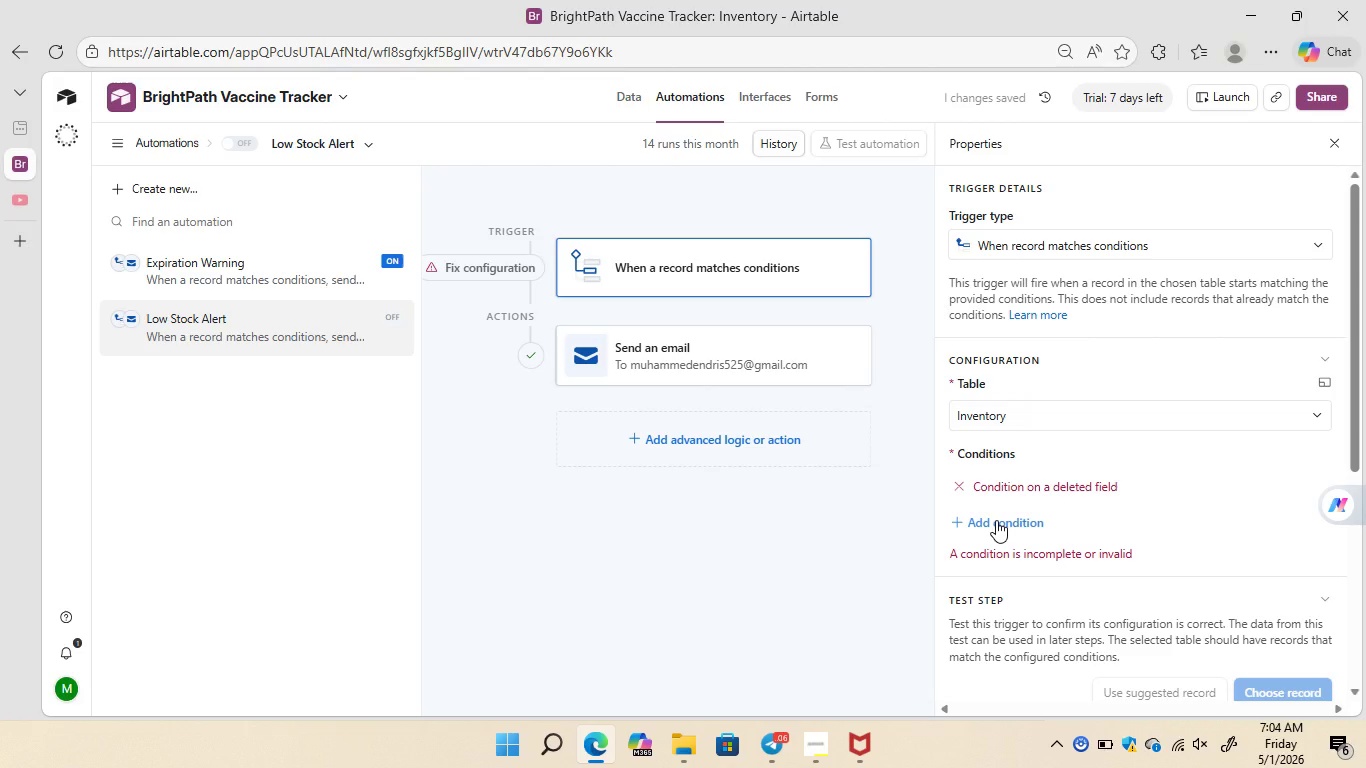 
left_click([996, 520])
 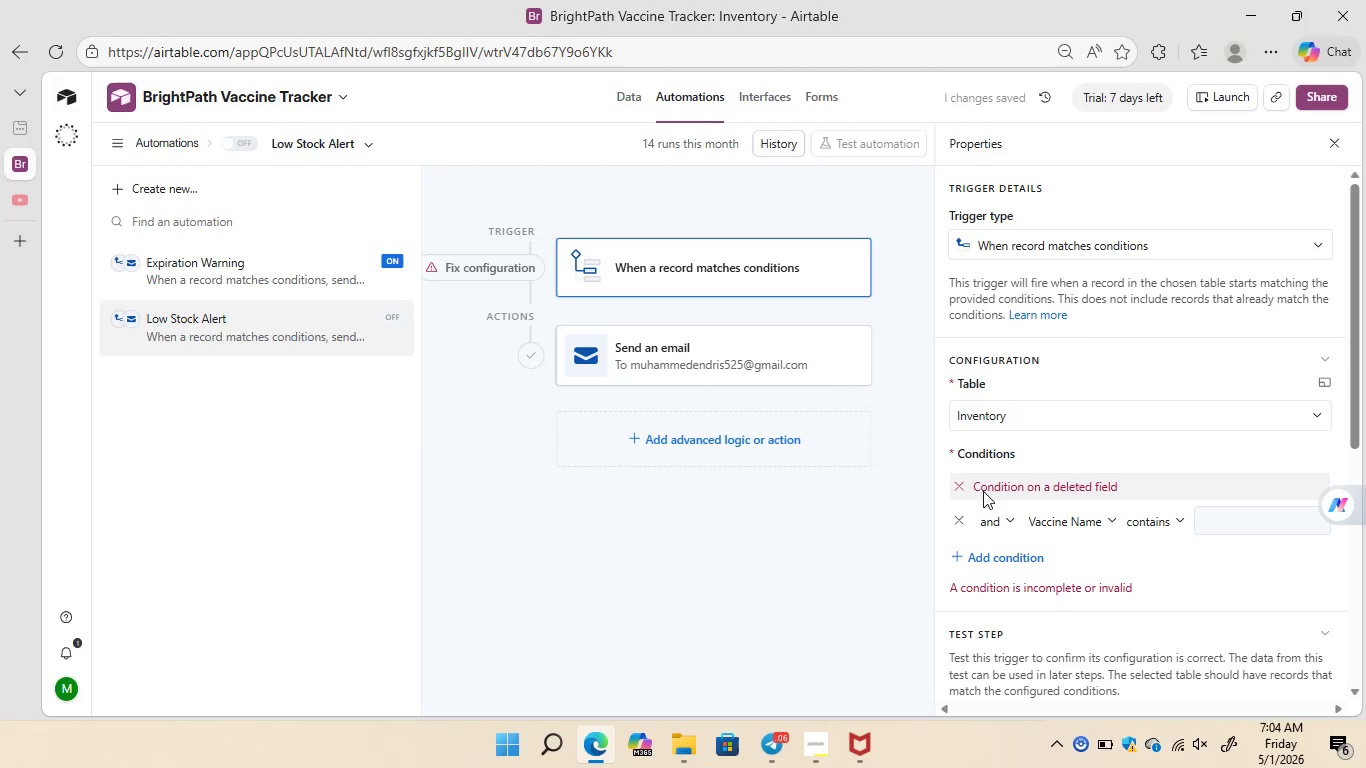 
left_click([957, 485])
 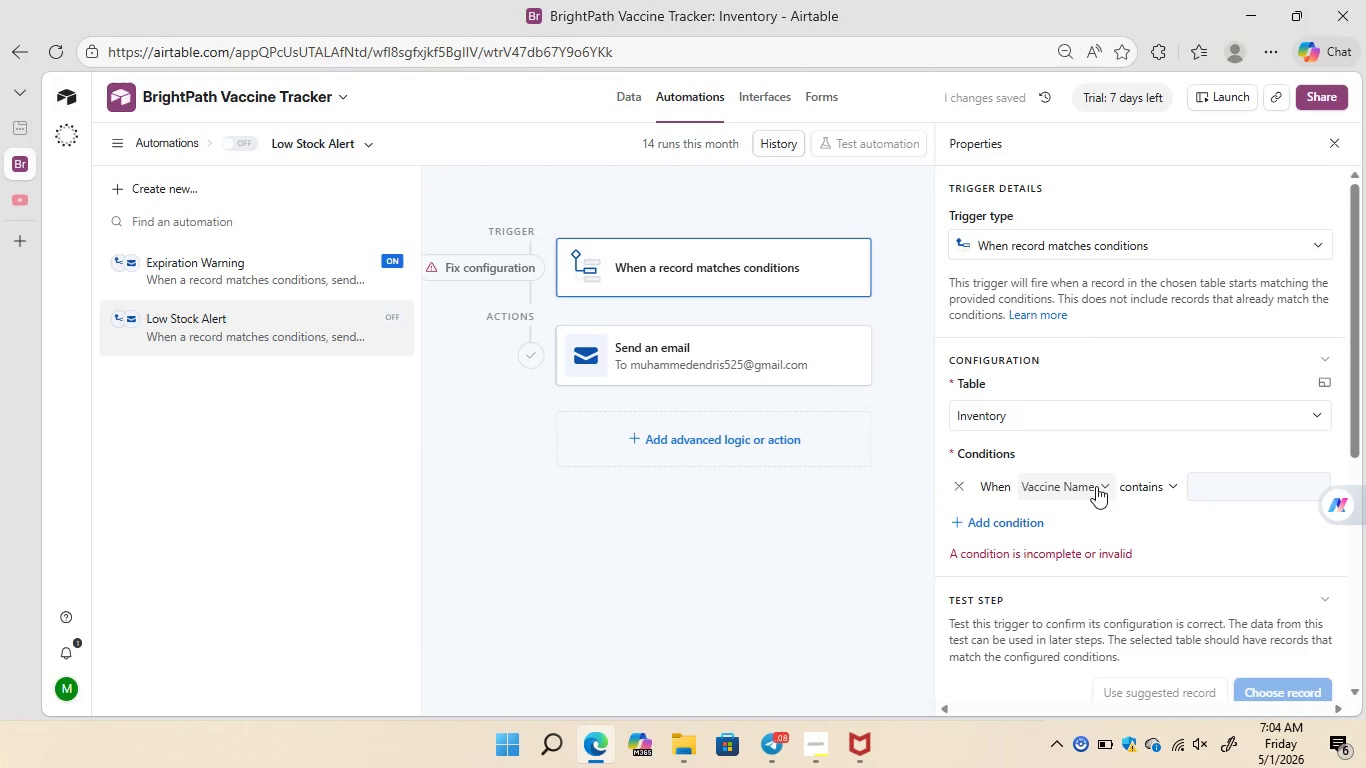 
wait(6.14)
 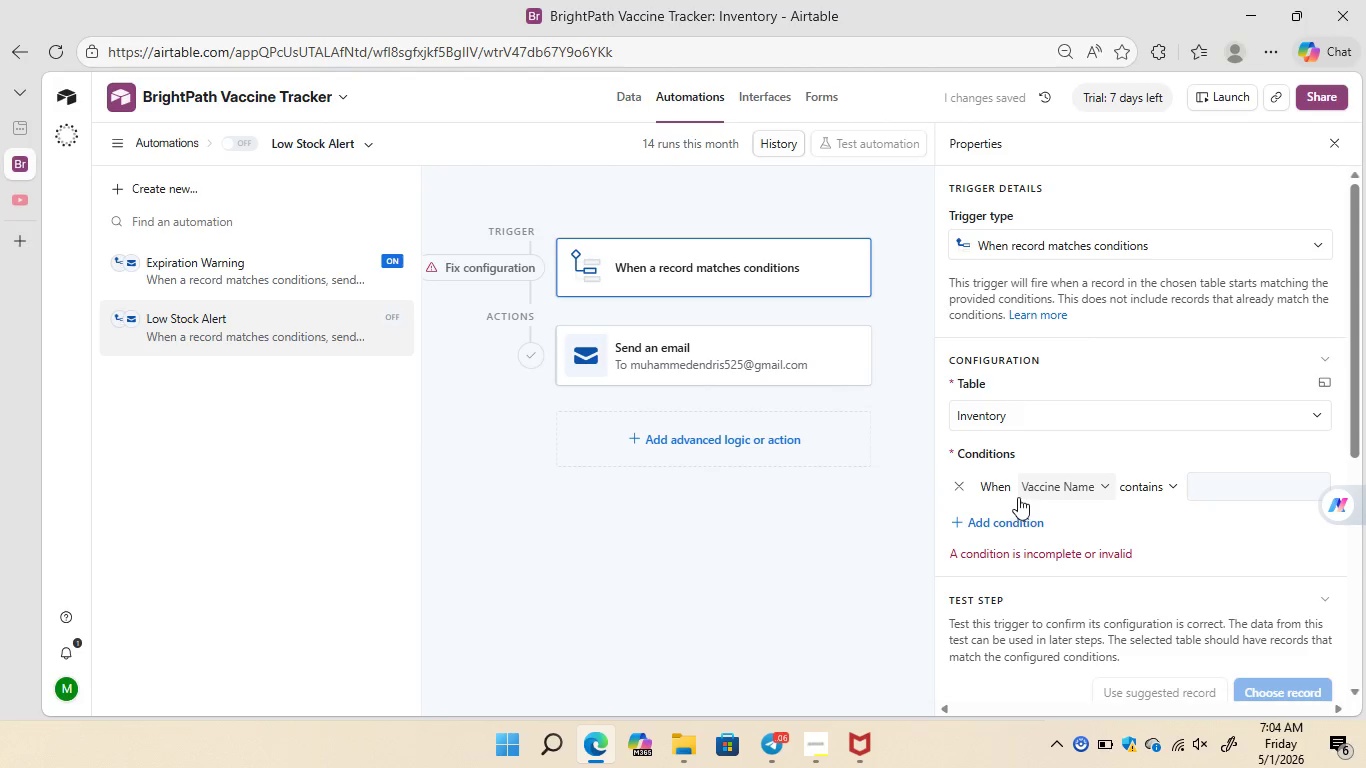 
left_click([1096, 486])
 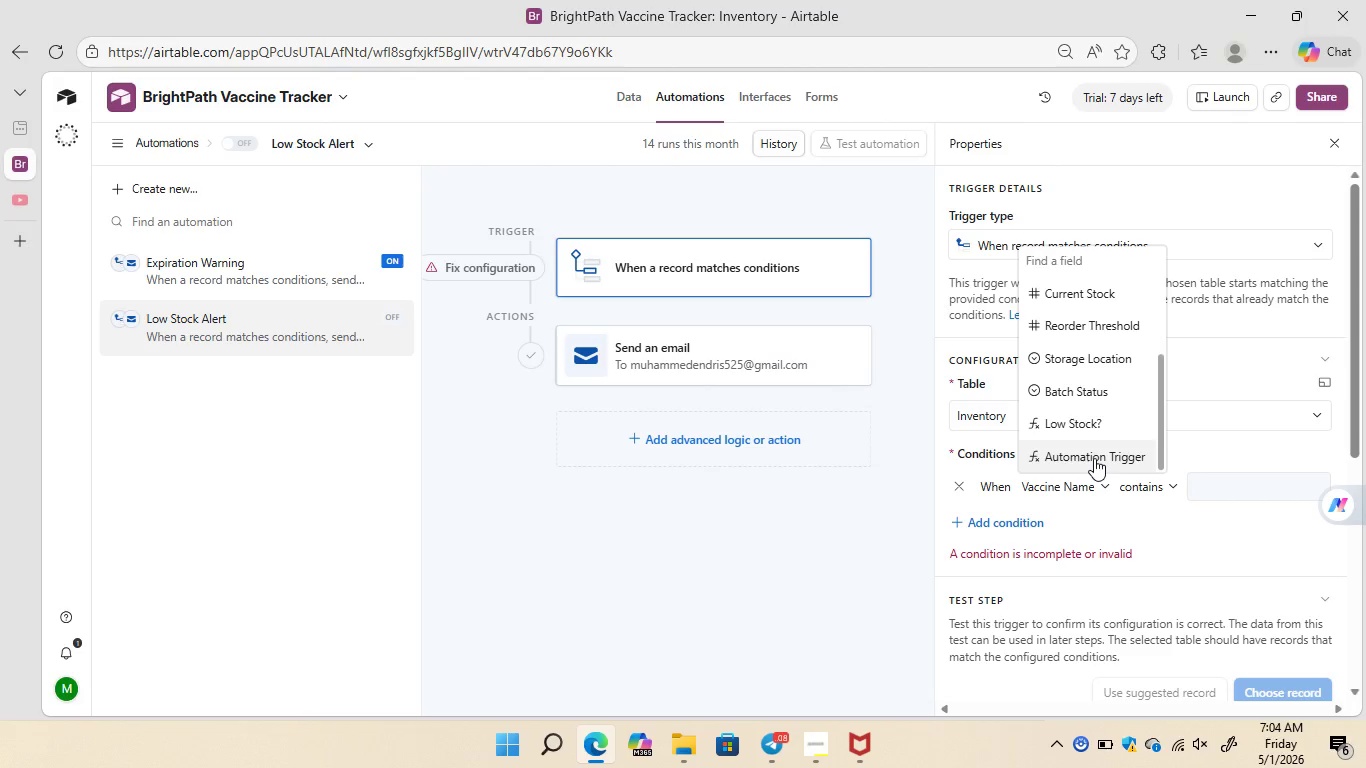 
wait(6.41)
 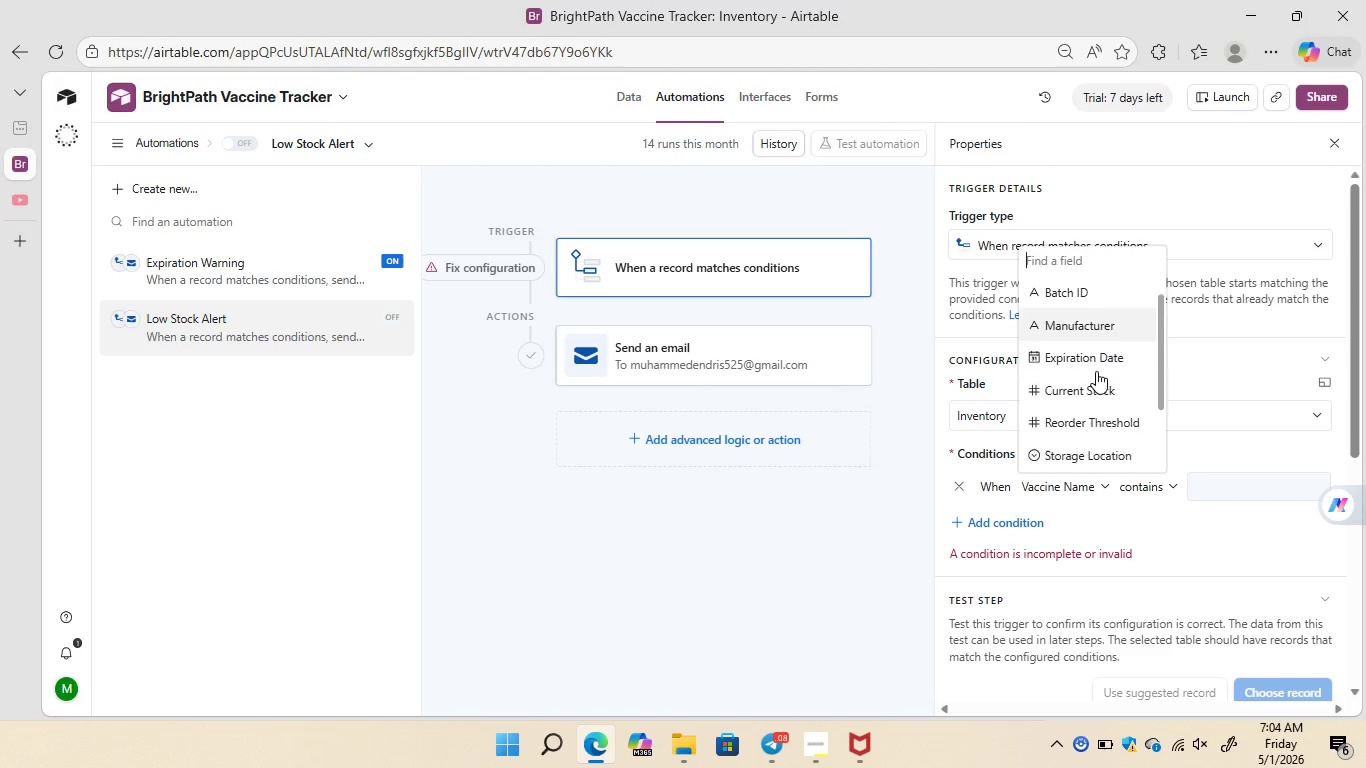 
left_click([1094, 458])
 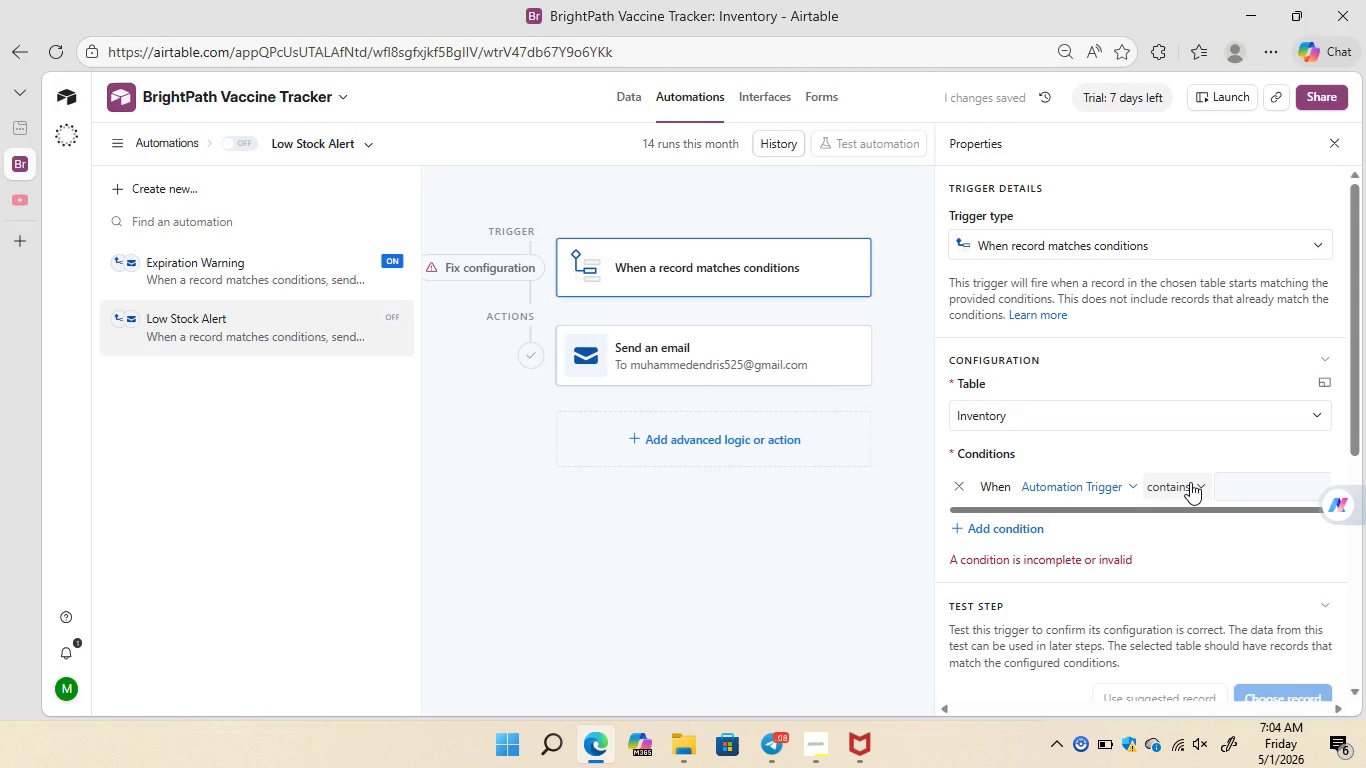 
left_click([1190, 482])
 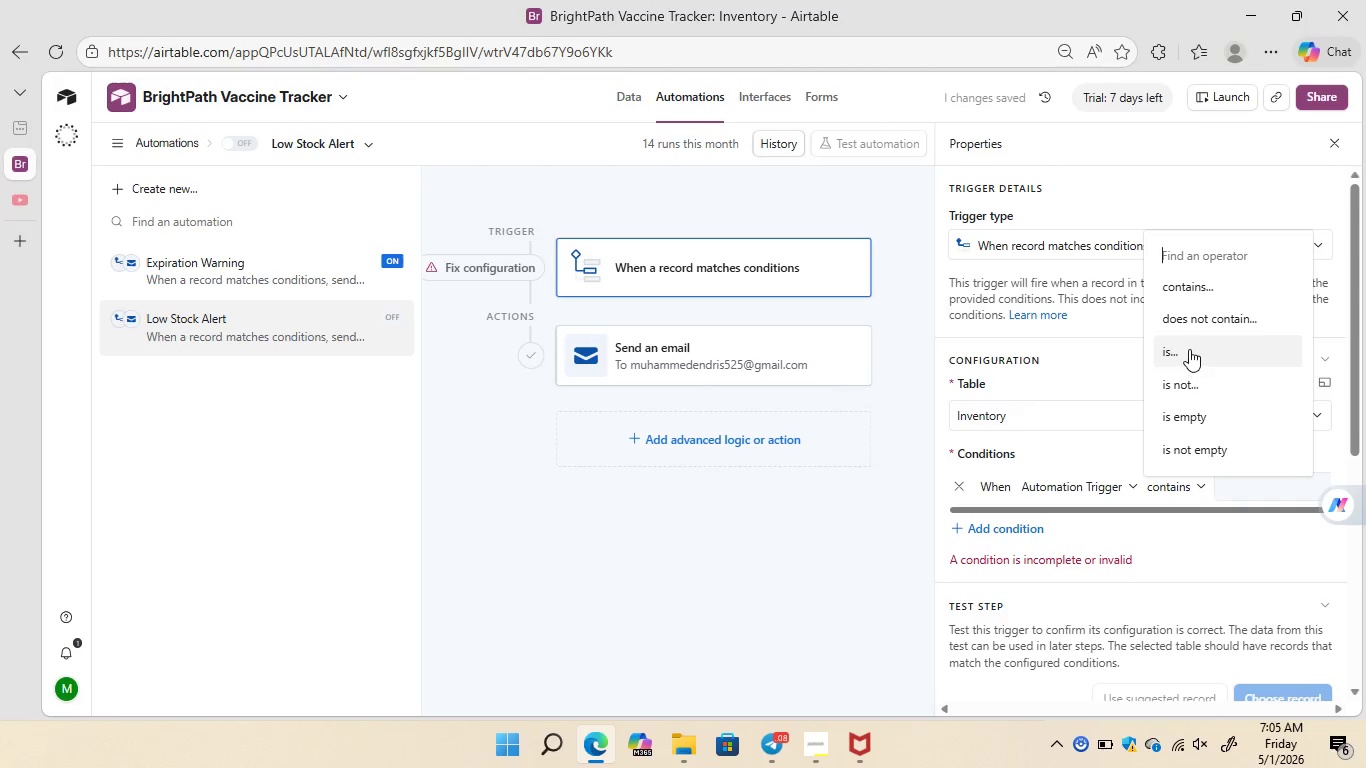 
left_click([1189, 349])
 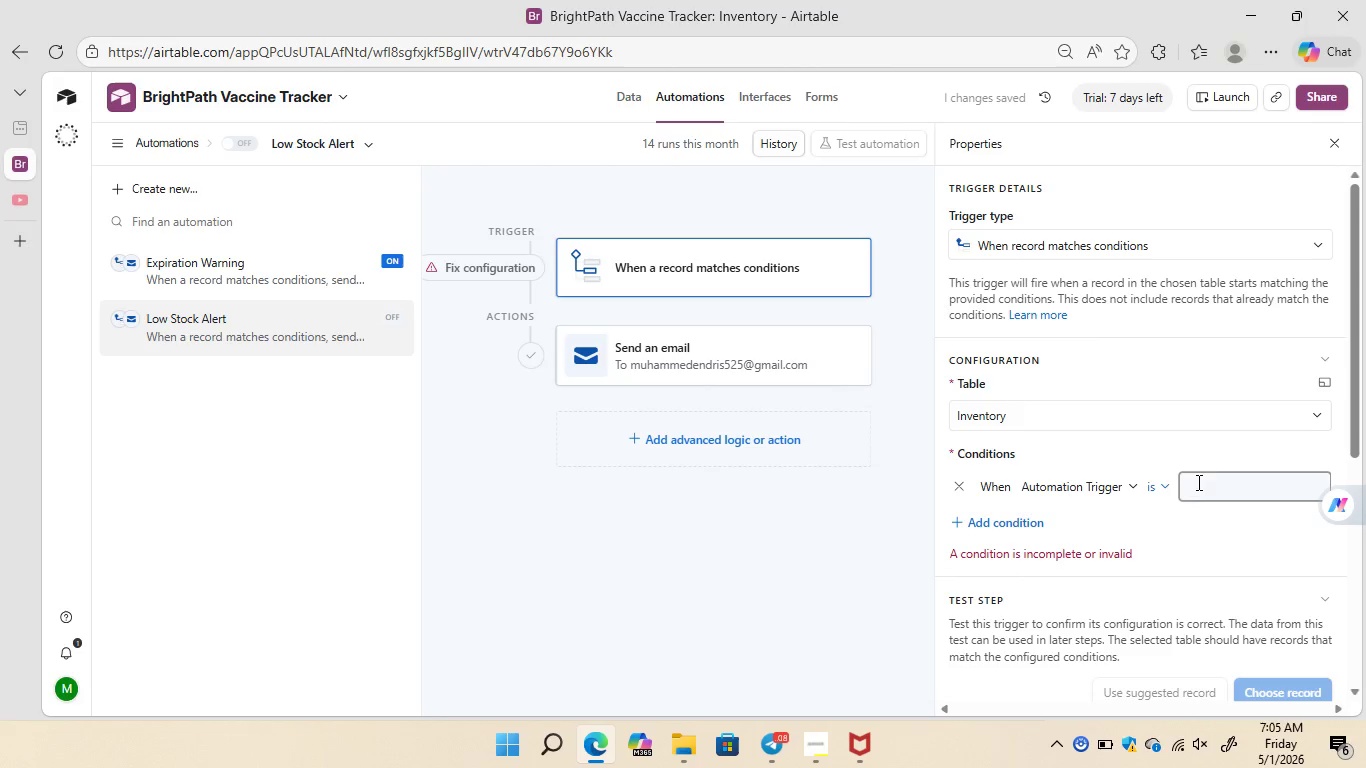 
left_click([1193, 488])
 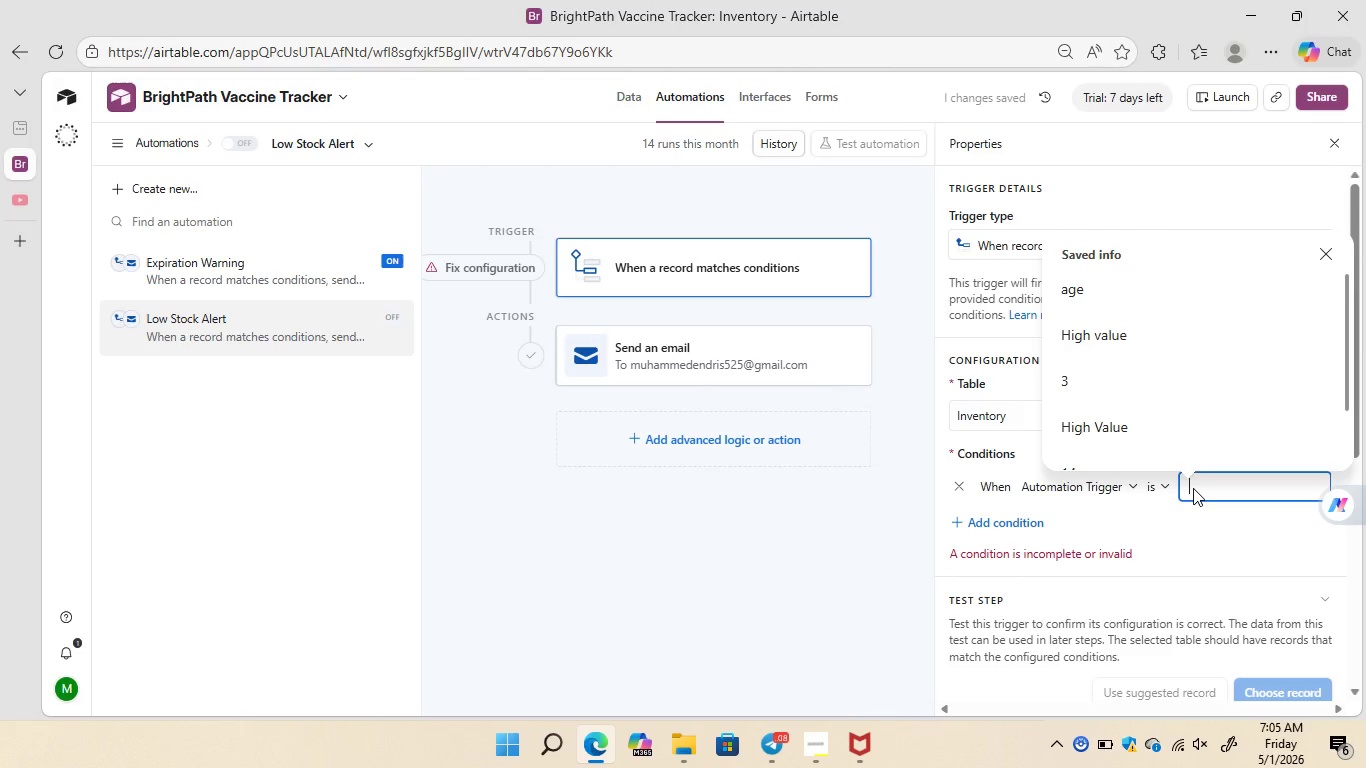 
type(ALERT)
 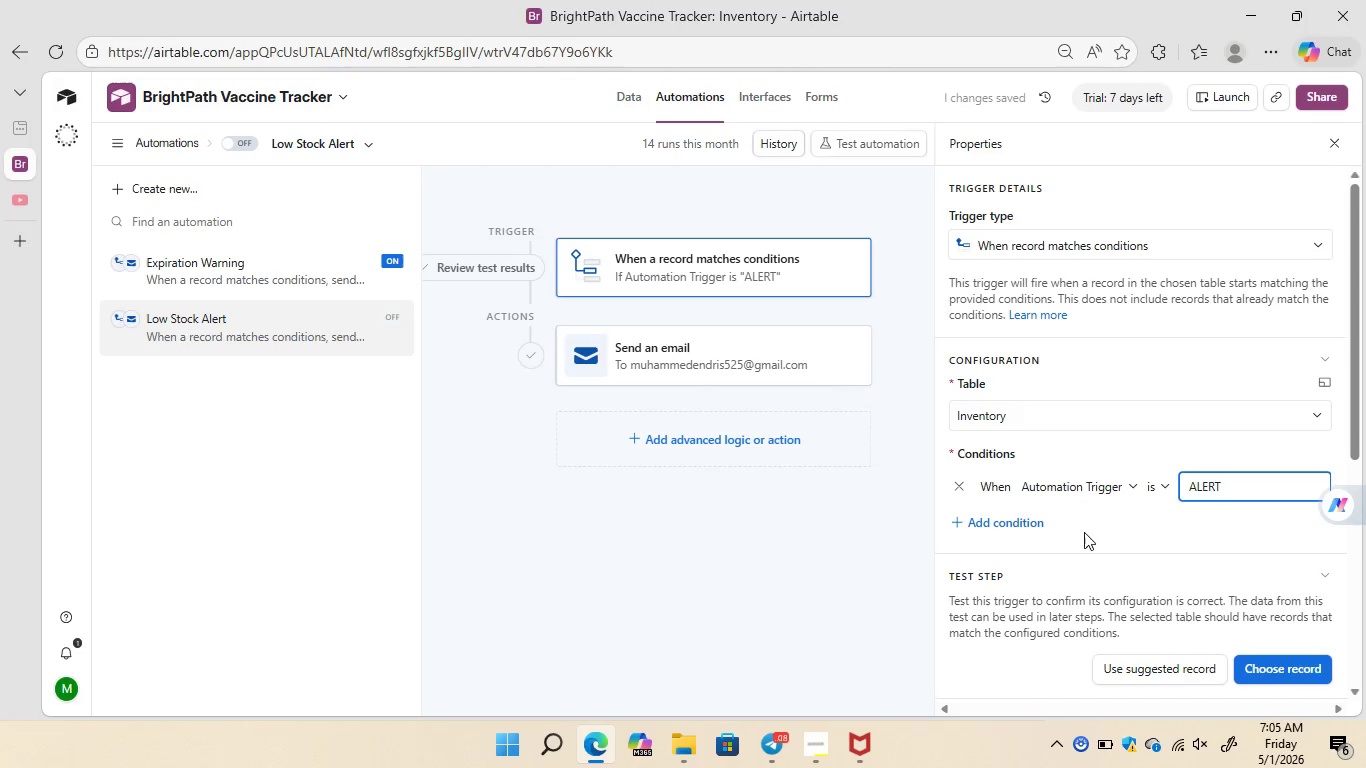 
left_click([1076, 534])
 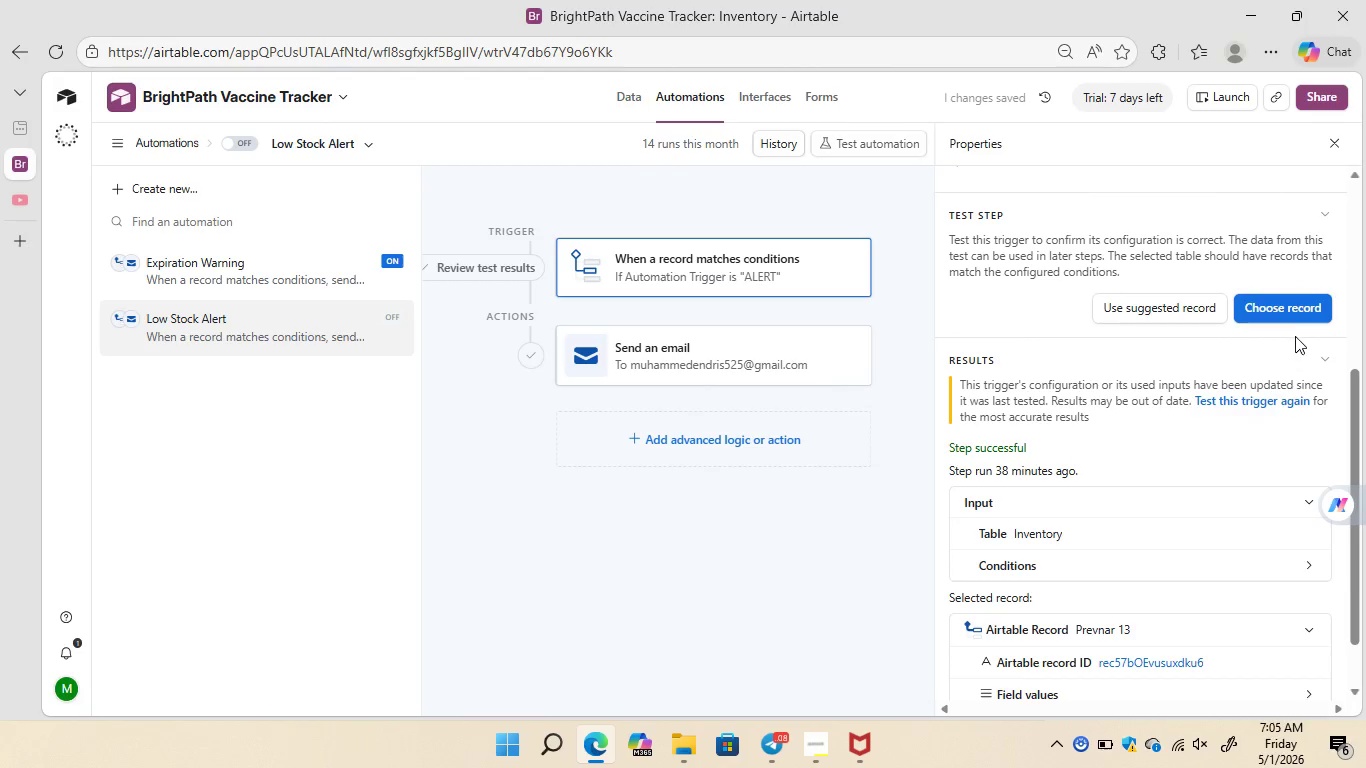 
left_click([1275, 314])
 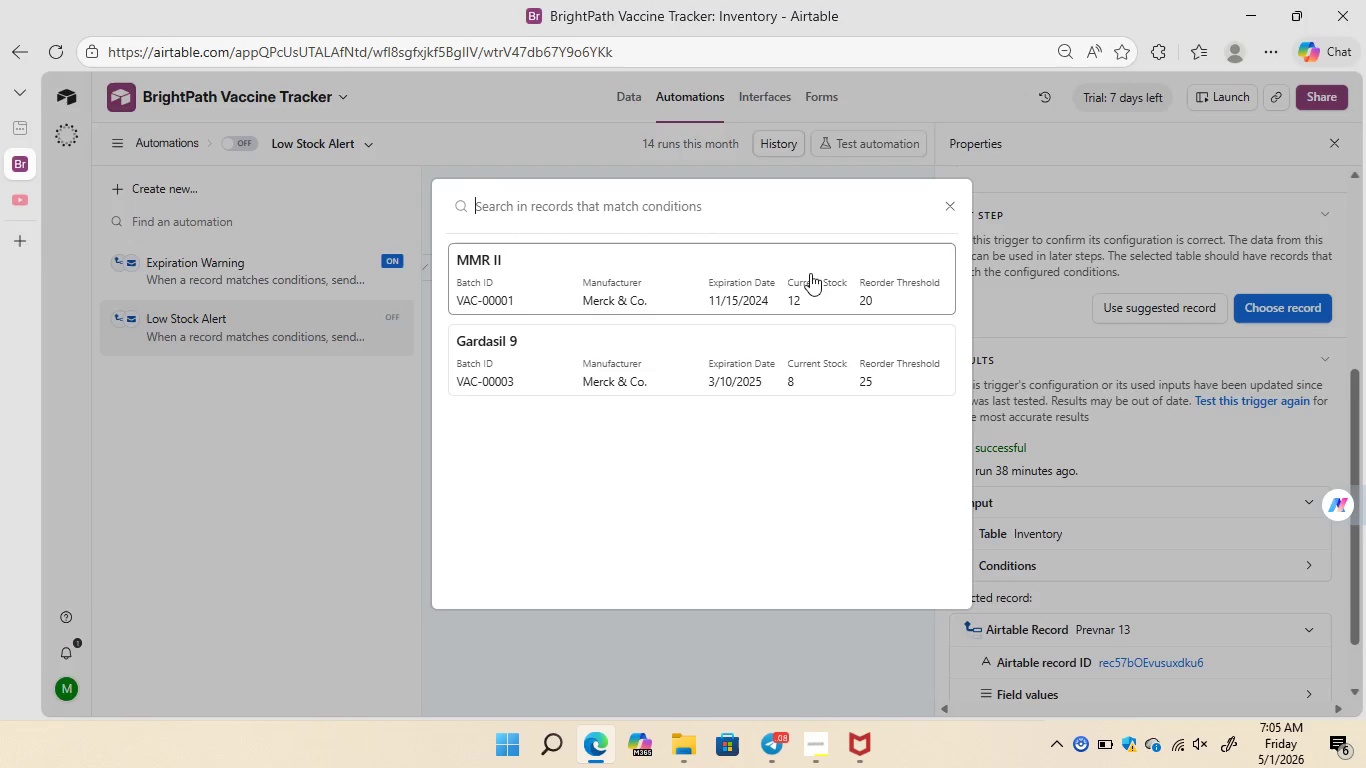 
left_click([808, 272])
 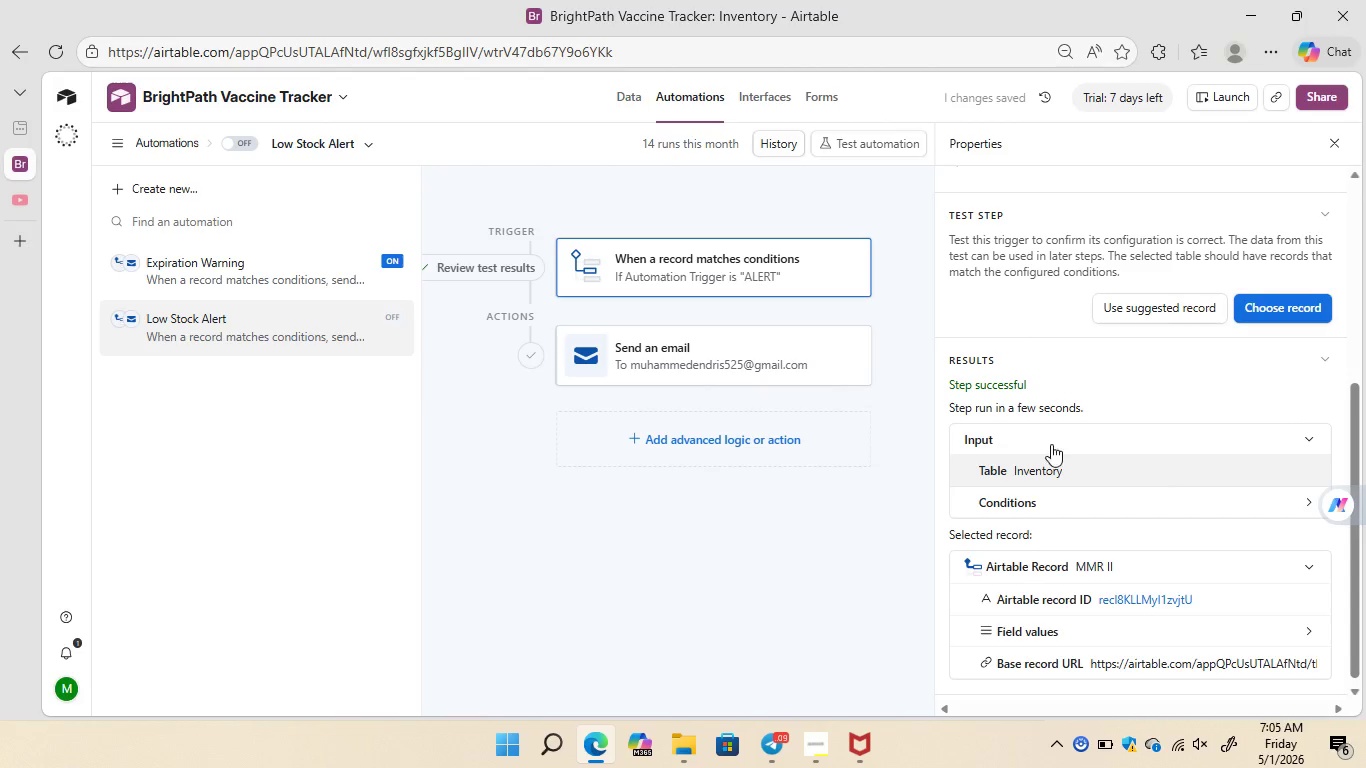 
left_click([760, 350])
 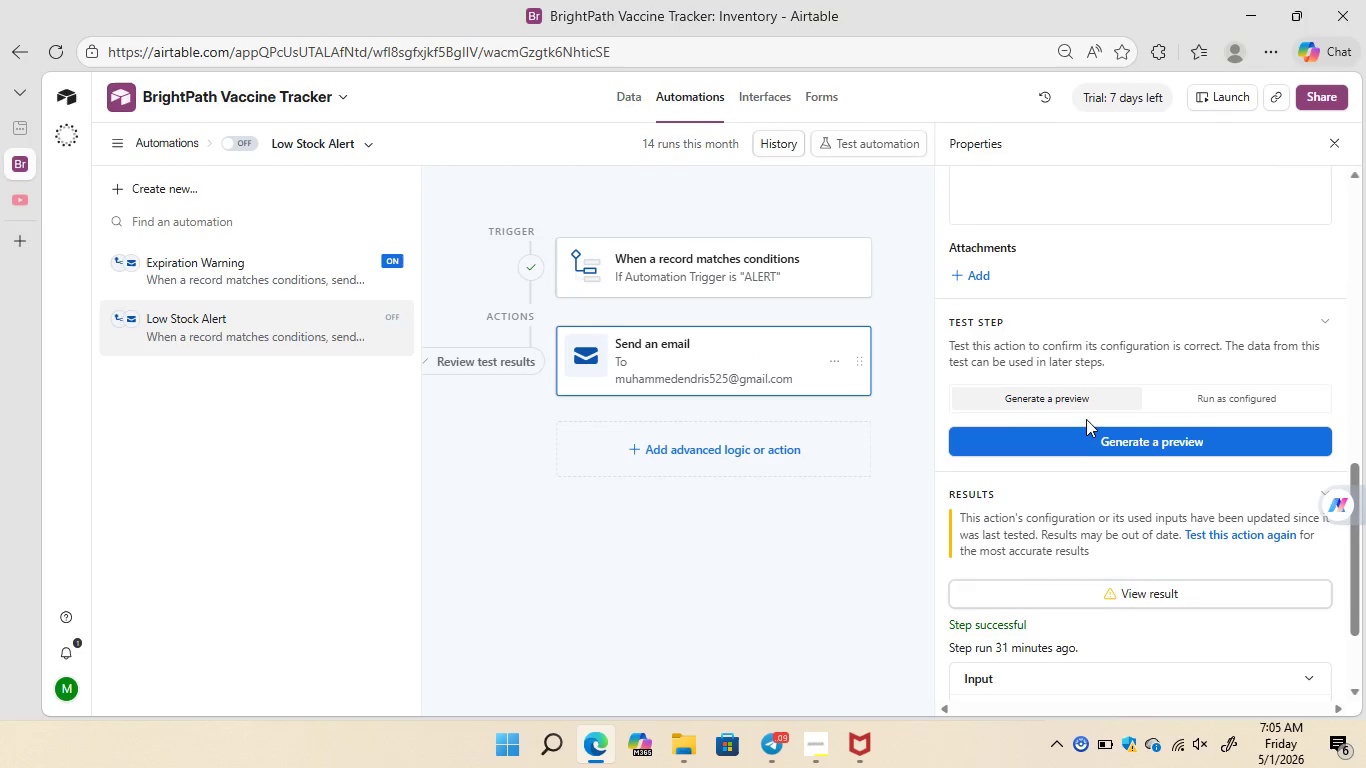 
left_click([1137, 431])
 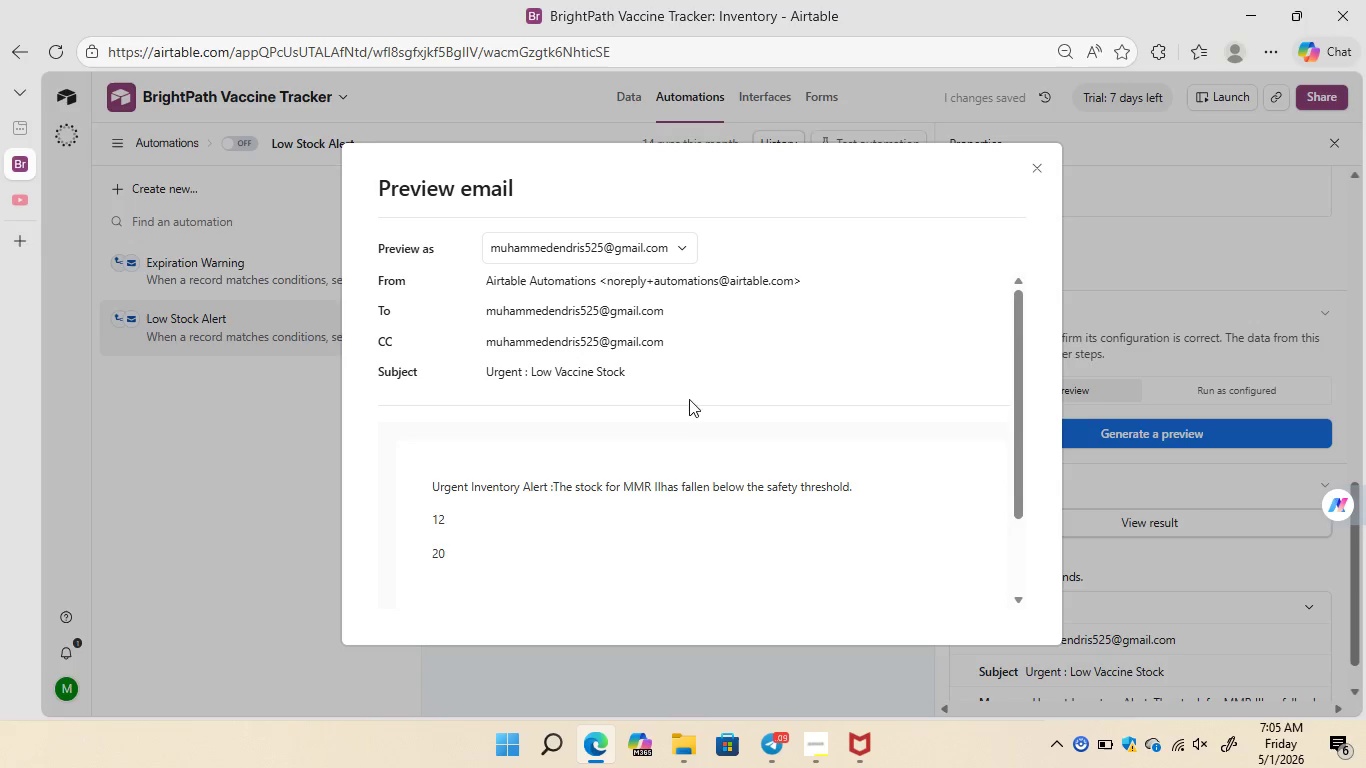 
wait(5.92)
 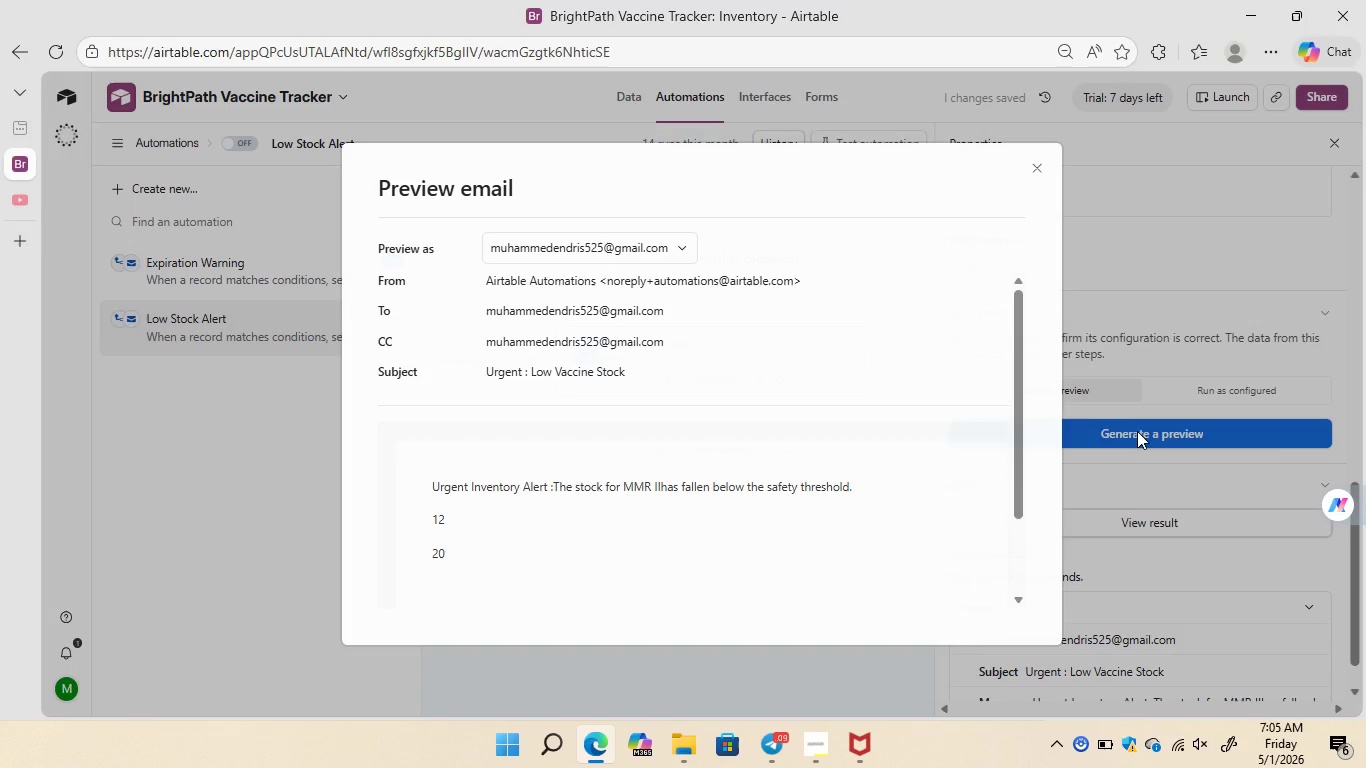 
left_click([1036, 169])
 